 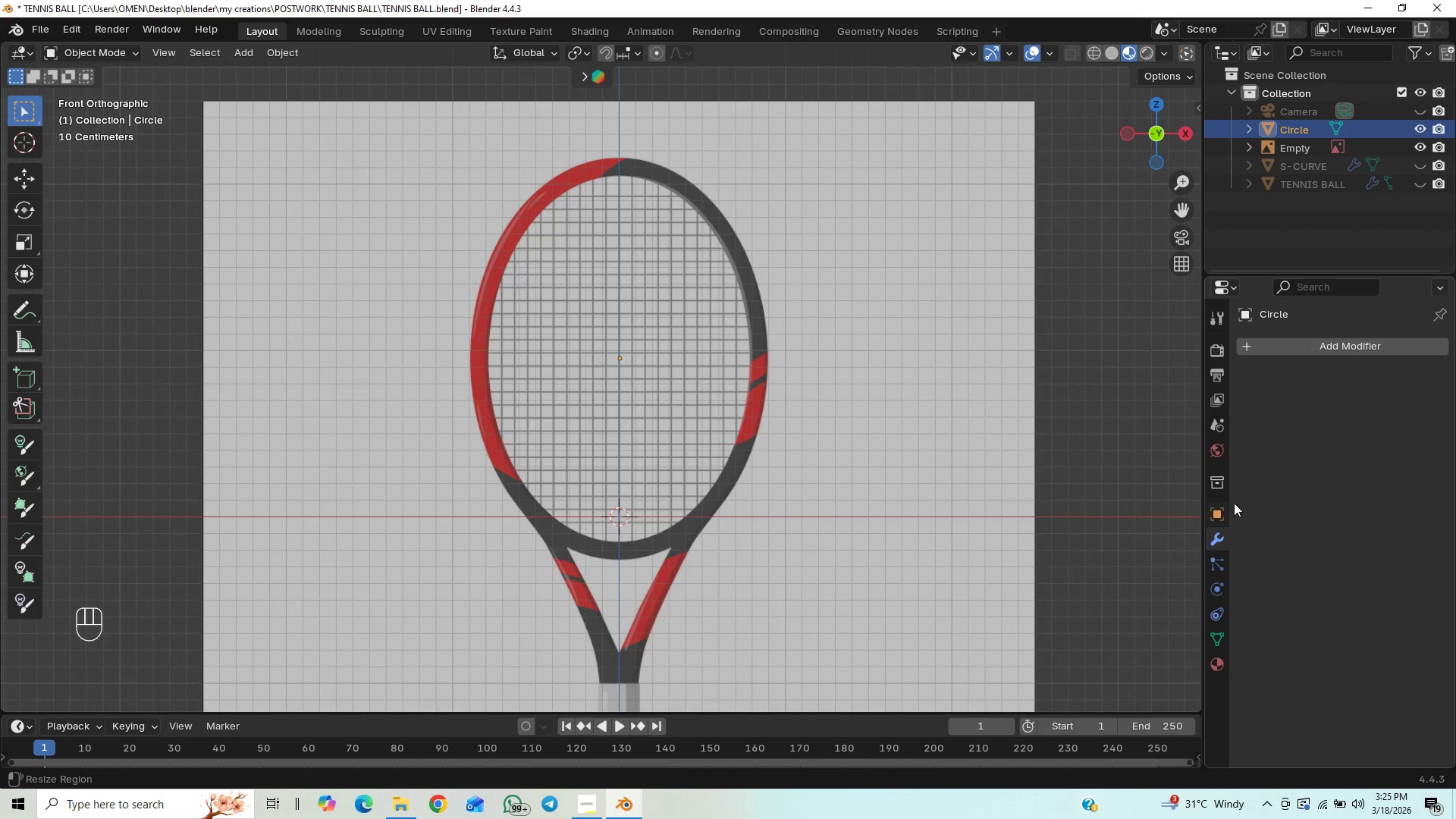 
left_click([1310, 350])
 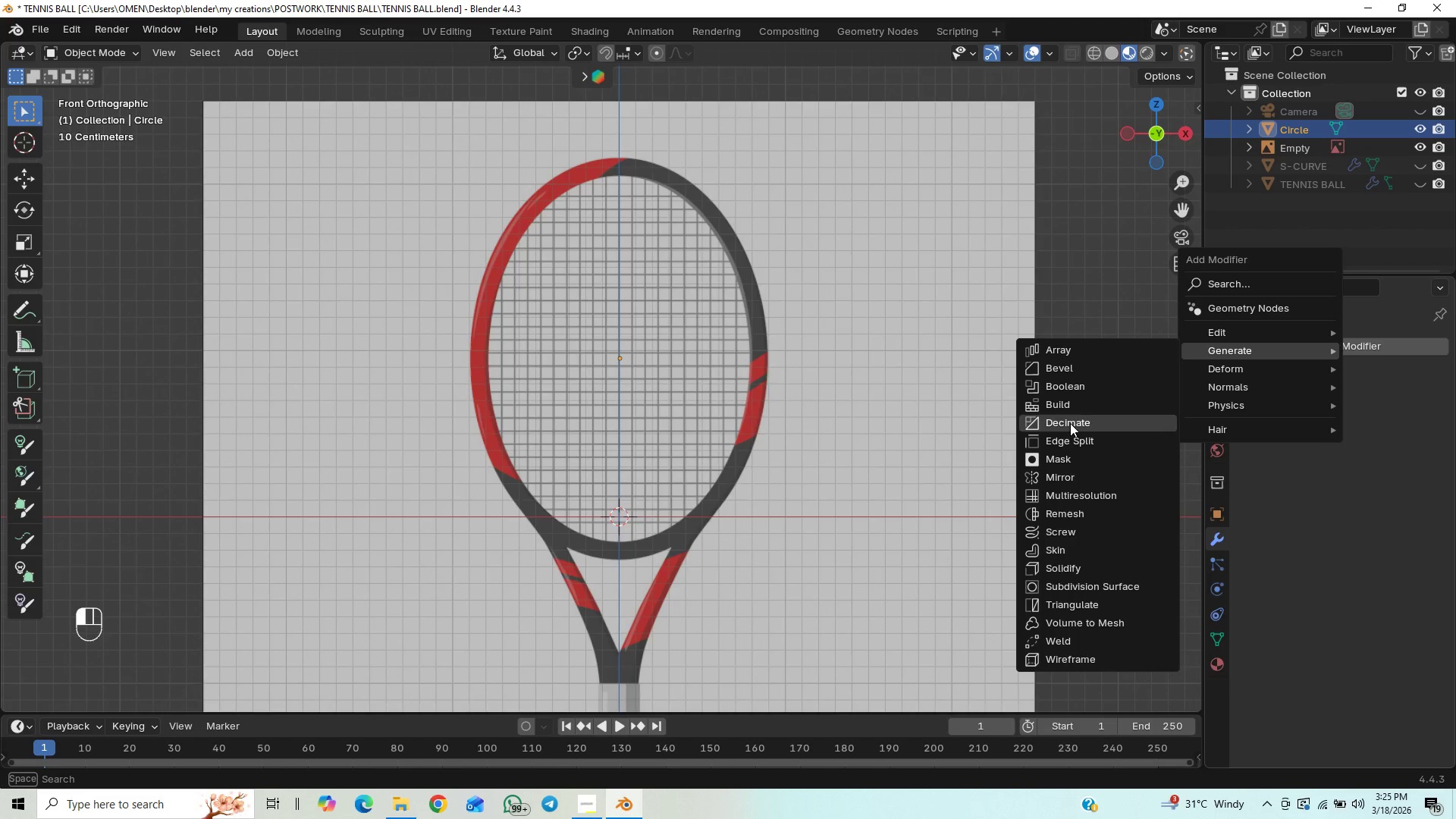 
wait(5.3)
 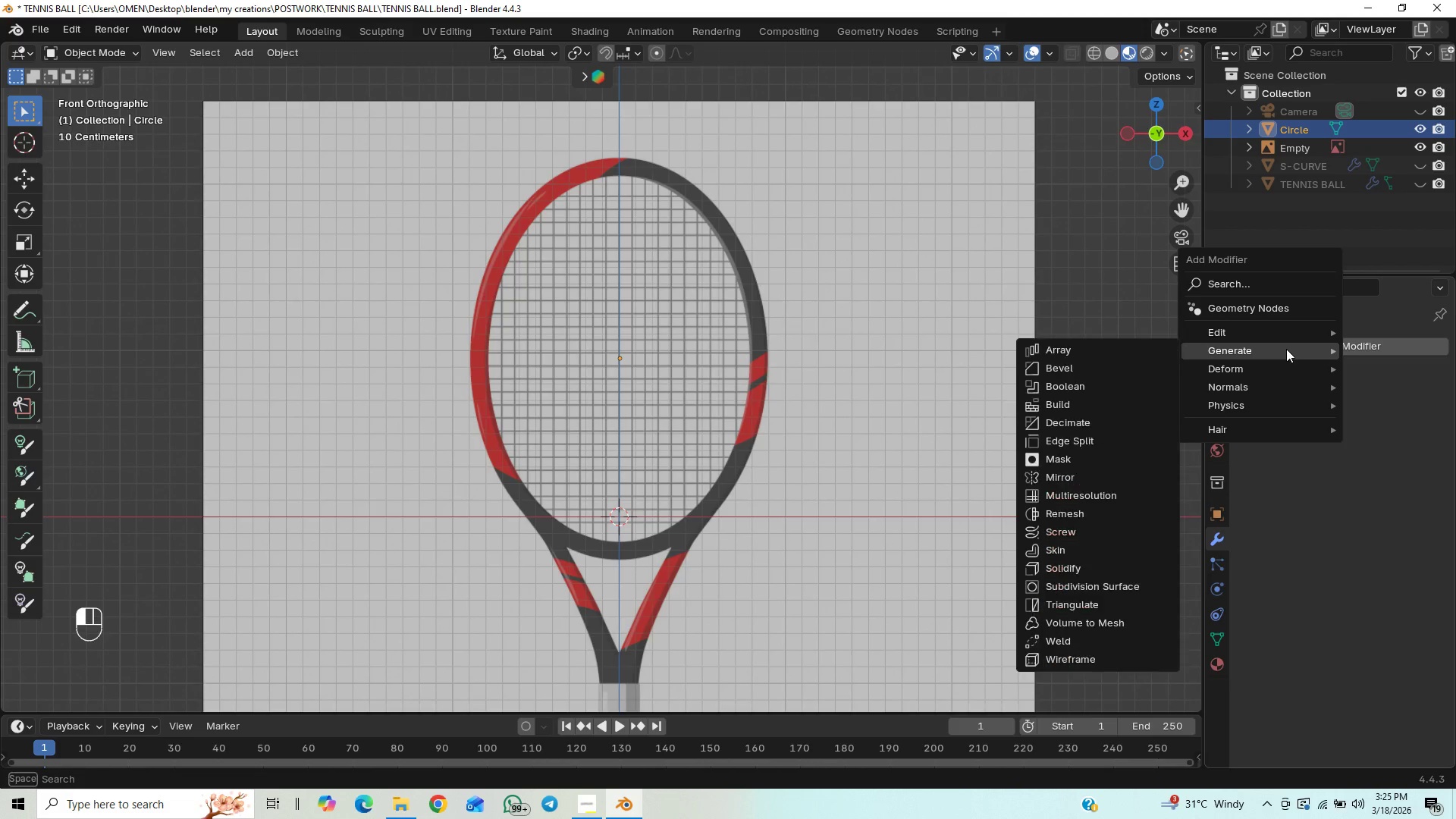 
left_click([1076, 563])
 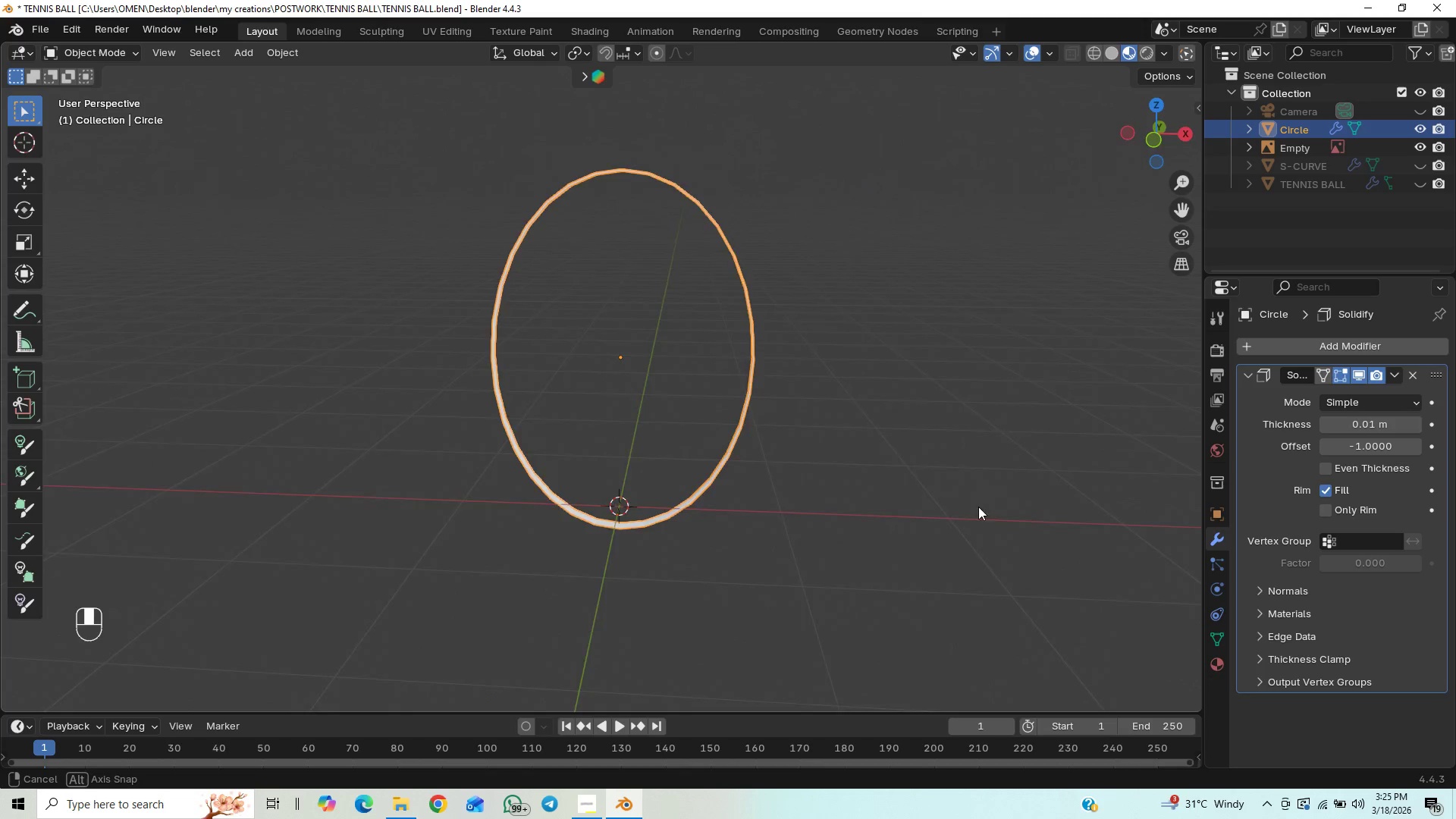 
scroll: coordinate [955, 482], scroll_direction: up, amount: 1.0
 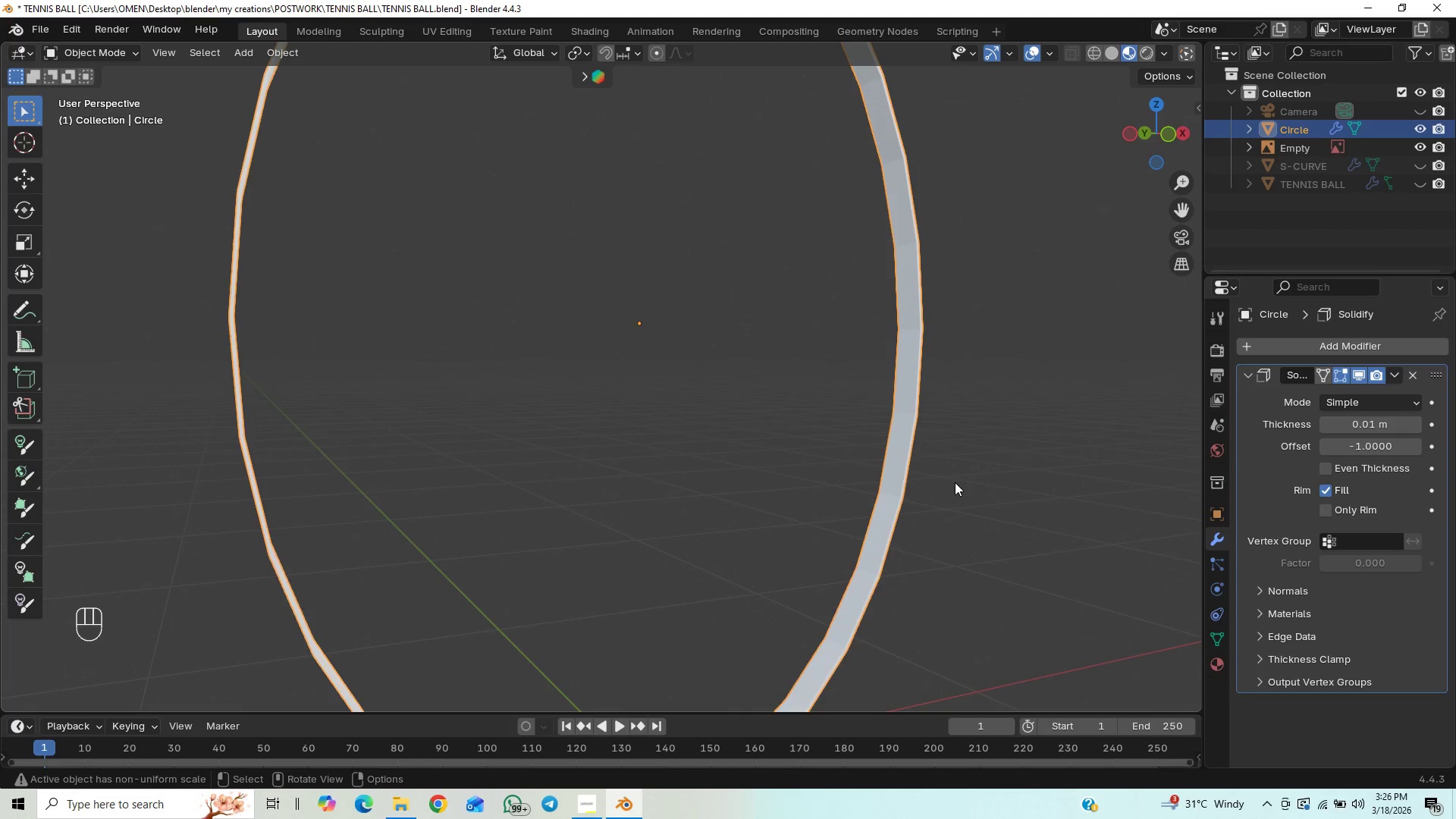 
scroll: coordinate [955, 482], scroll_direction: down, amount: 7.0
 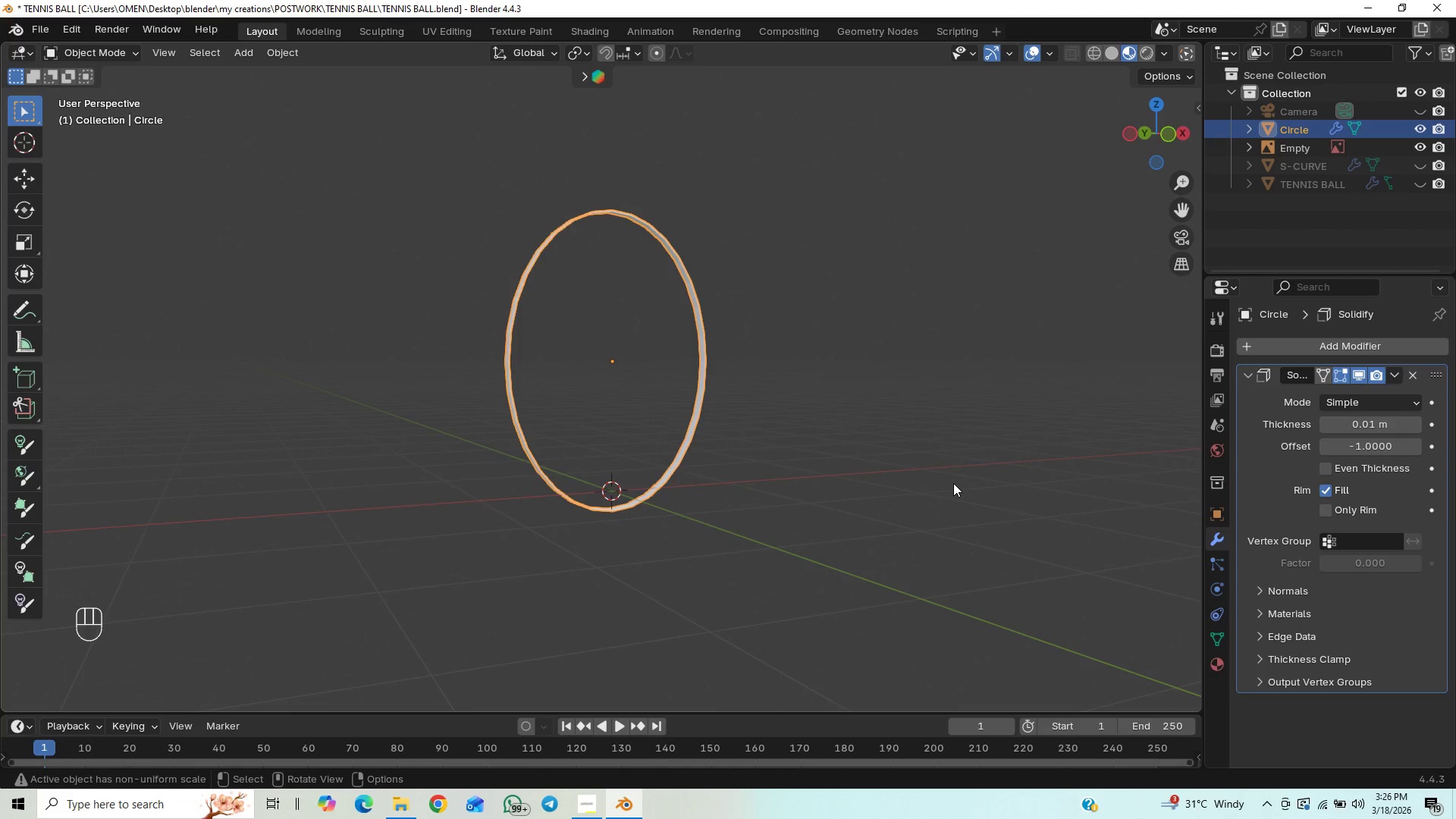 
scroll: coordinate [953, 483], scroll_direction: up, amount: 3.0
 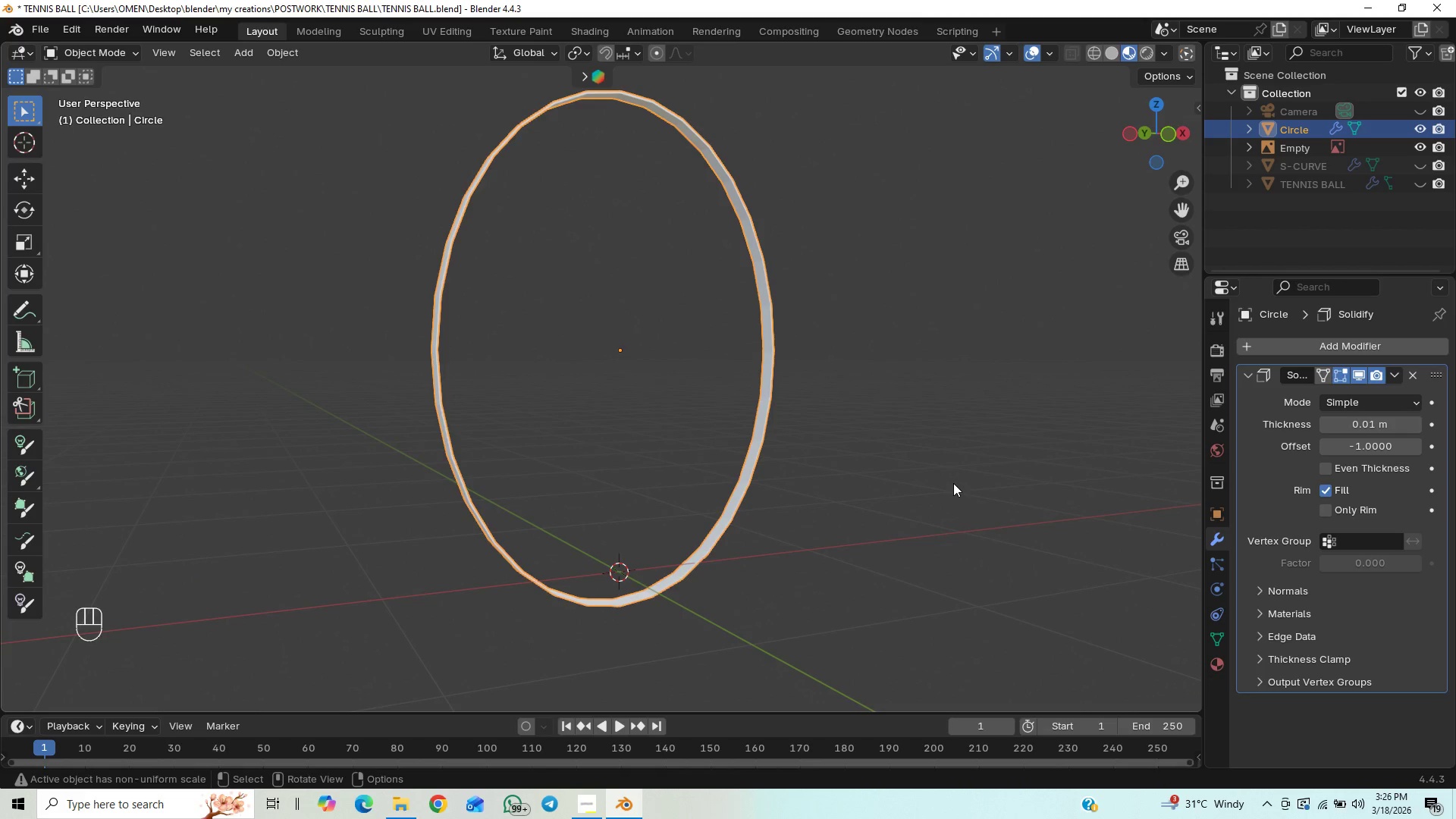 
key(Numpad1)
 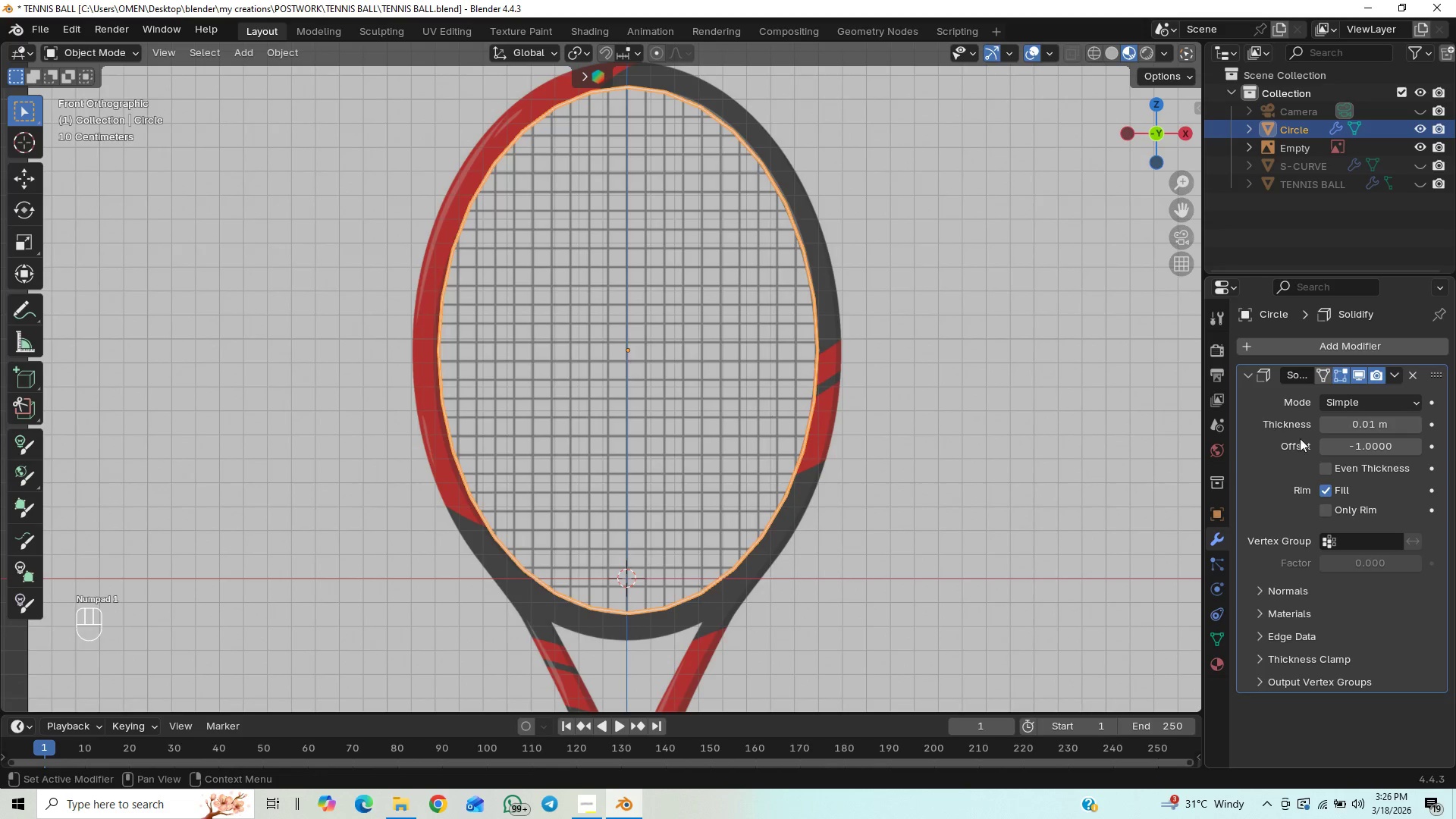 
left_click([1321, 469])
 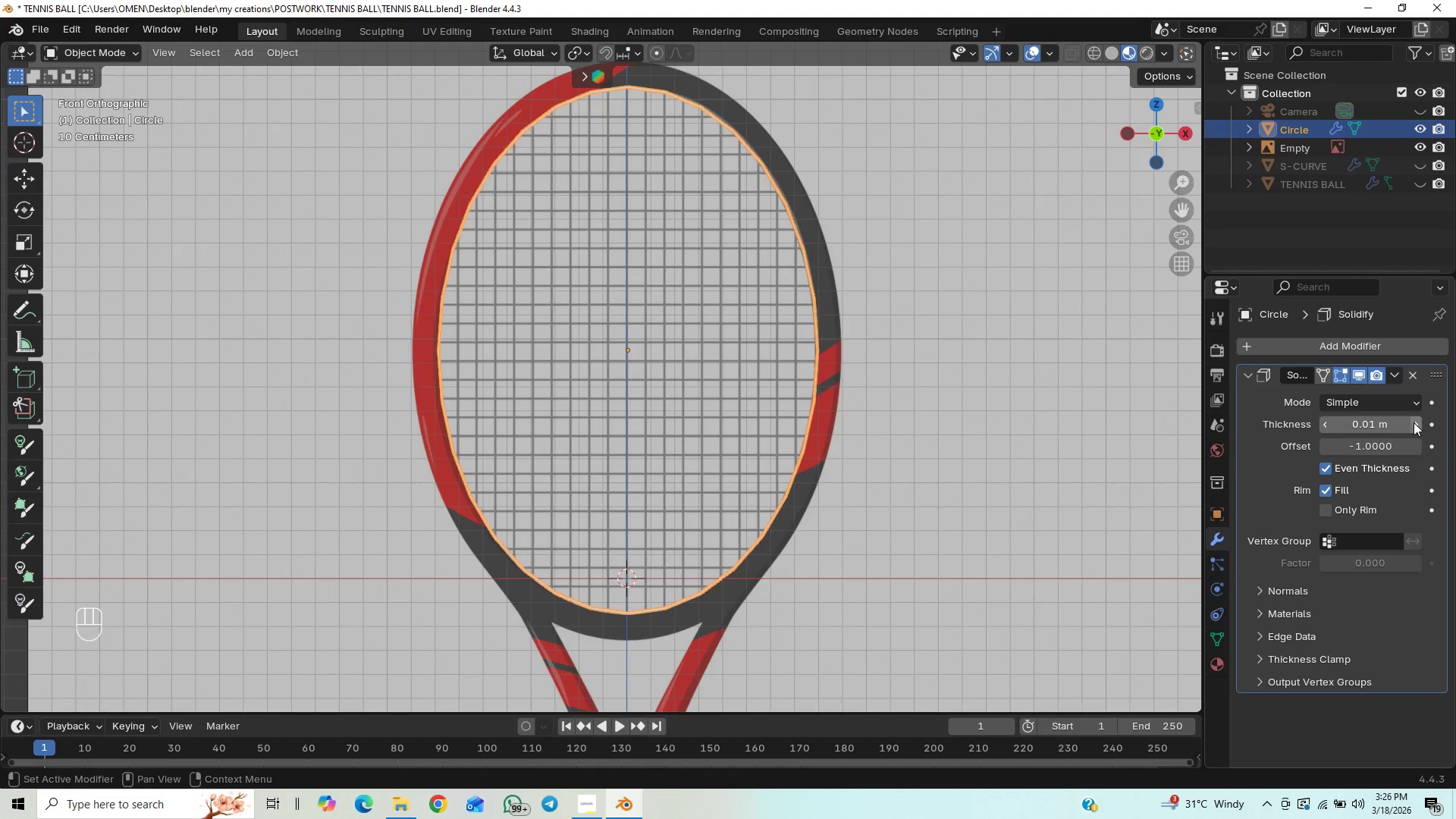 
double_click([1416, 422])
 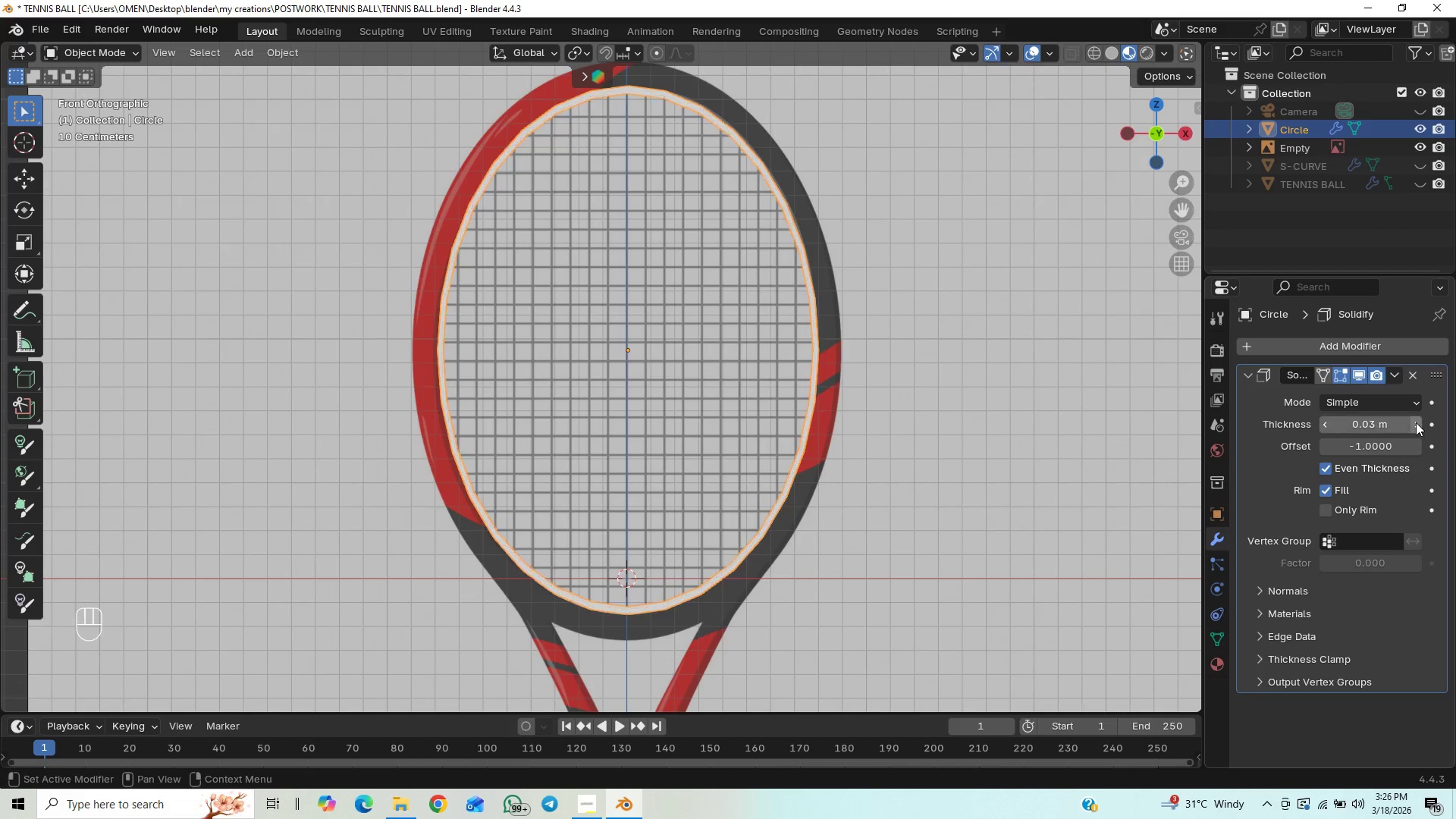 
triple_click([1416, 422])
 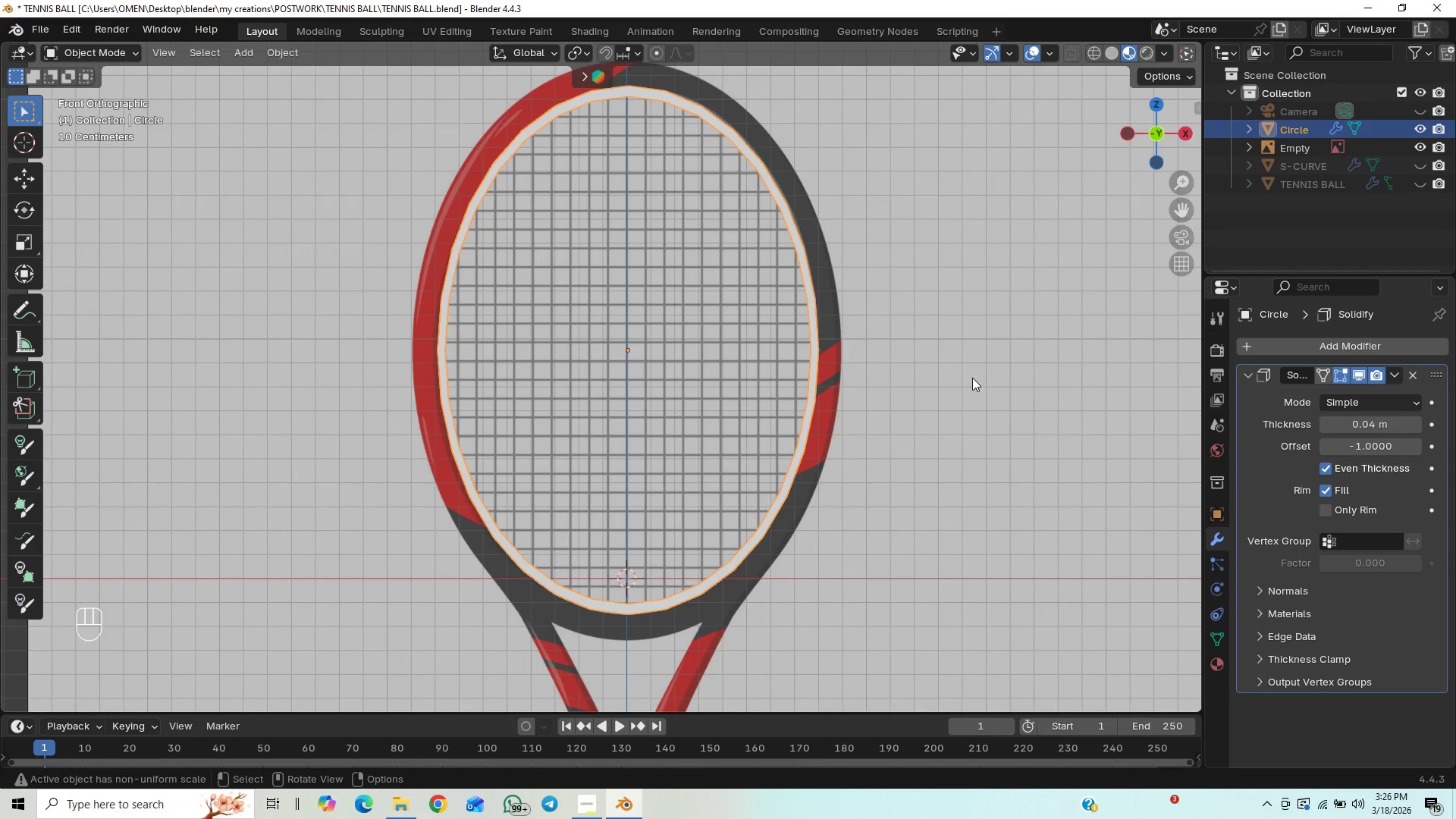 
wait(5.92)
 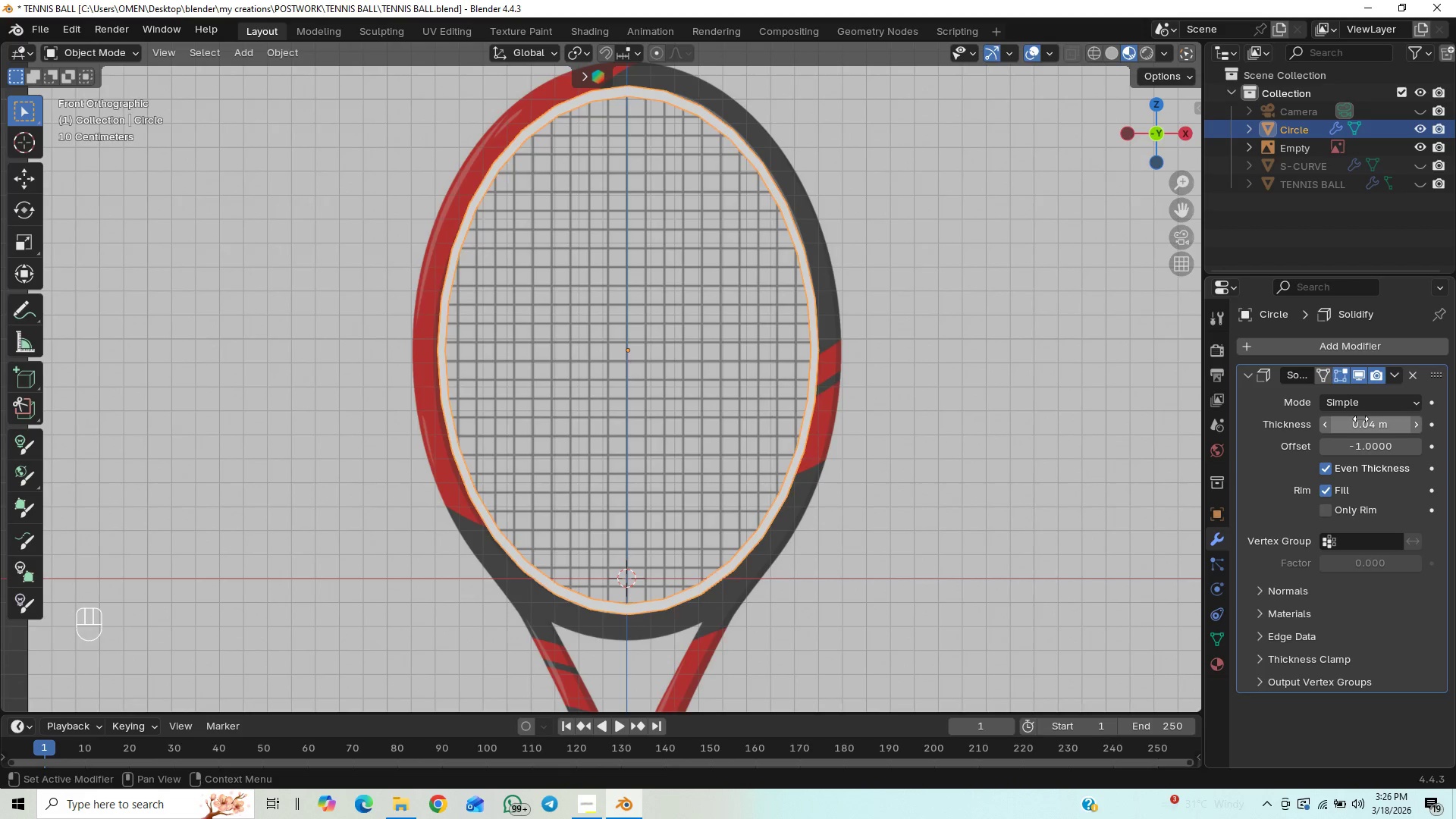 
left_click_drag(start_coordinate=[1363, 444], to_coordinate=[356, 455])
 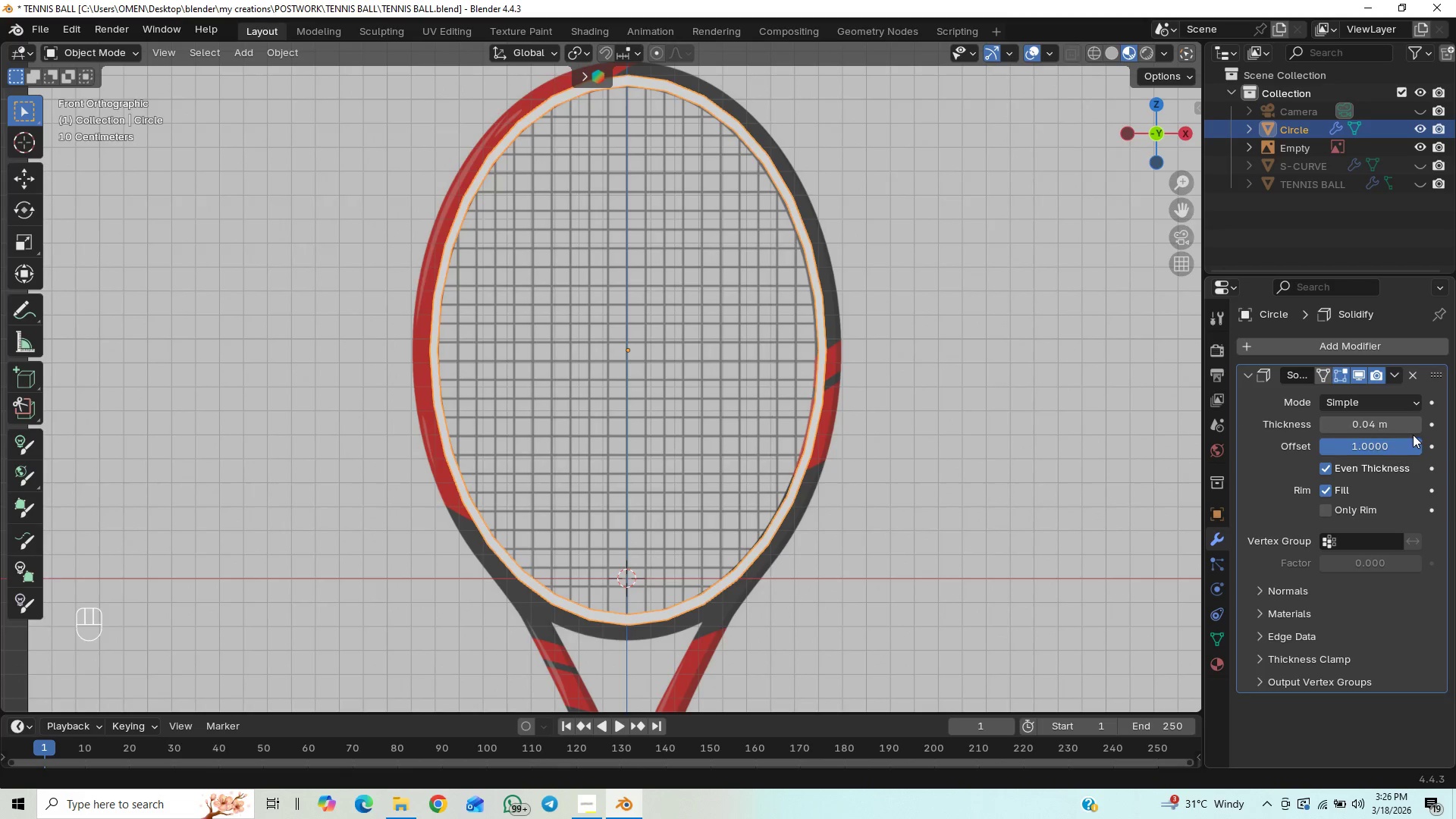 
double_click([1413, 428])
 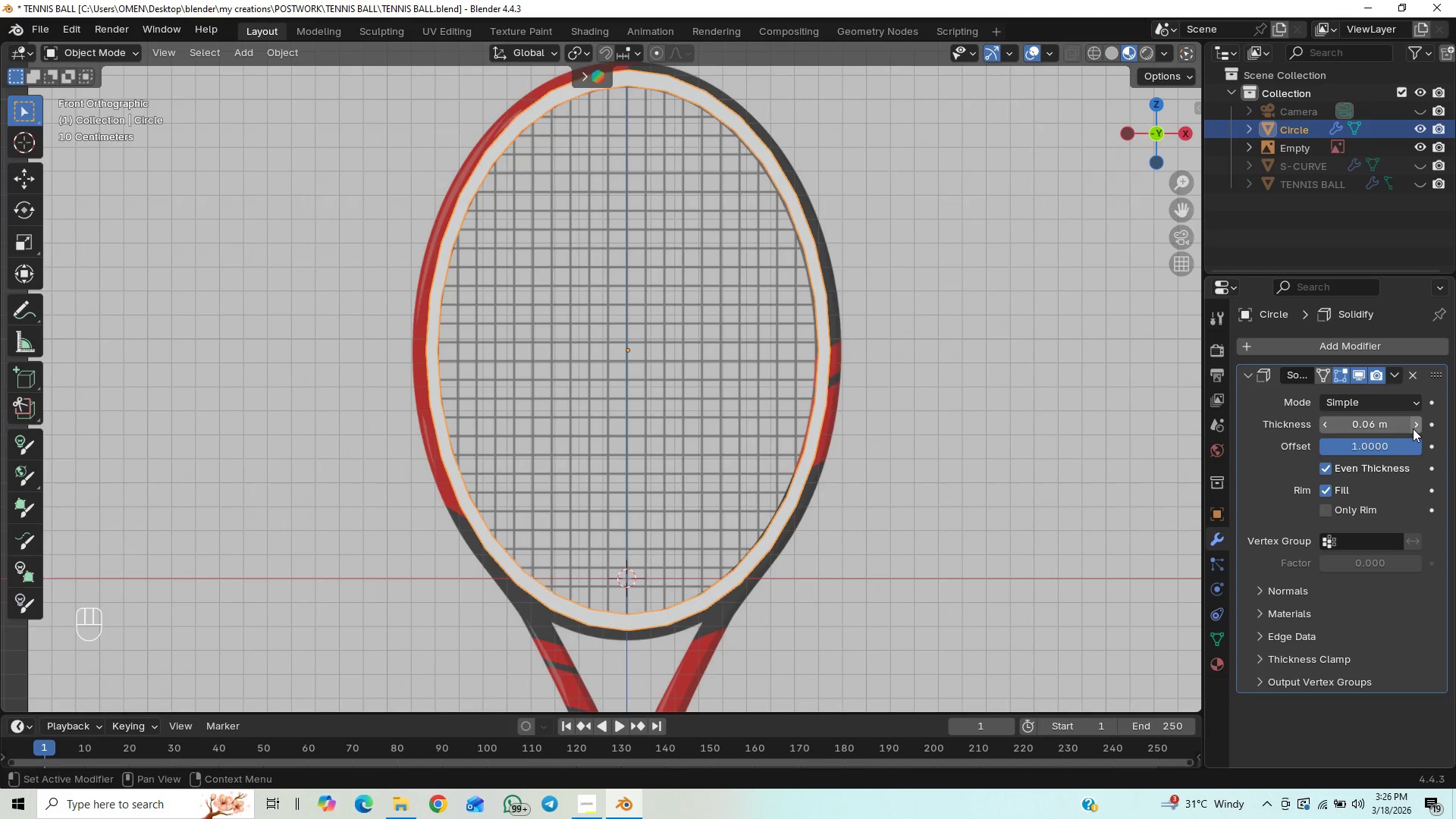 
left_click([1413, 428])
 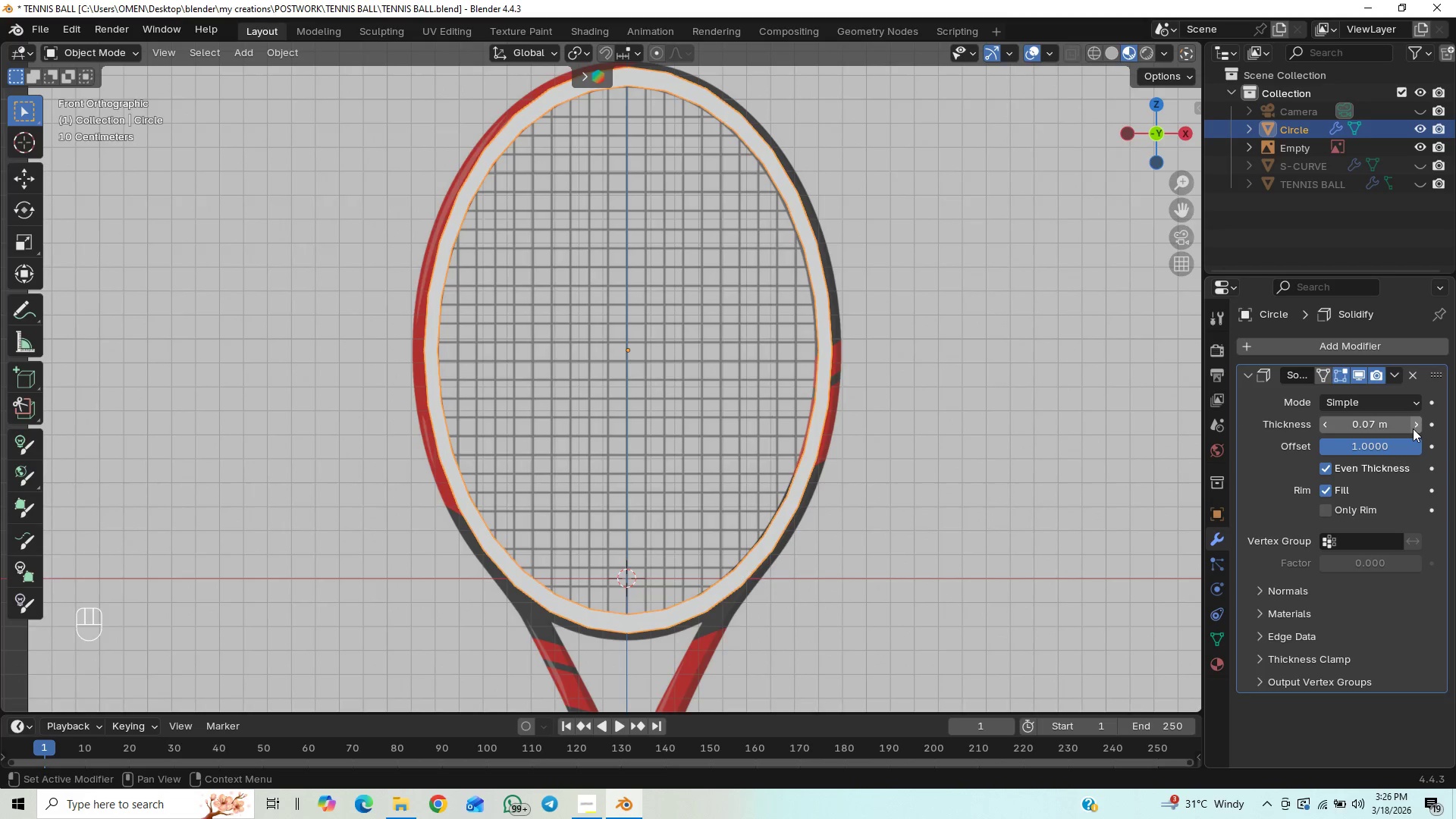 
double_click([1413, 428])
 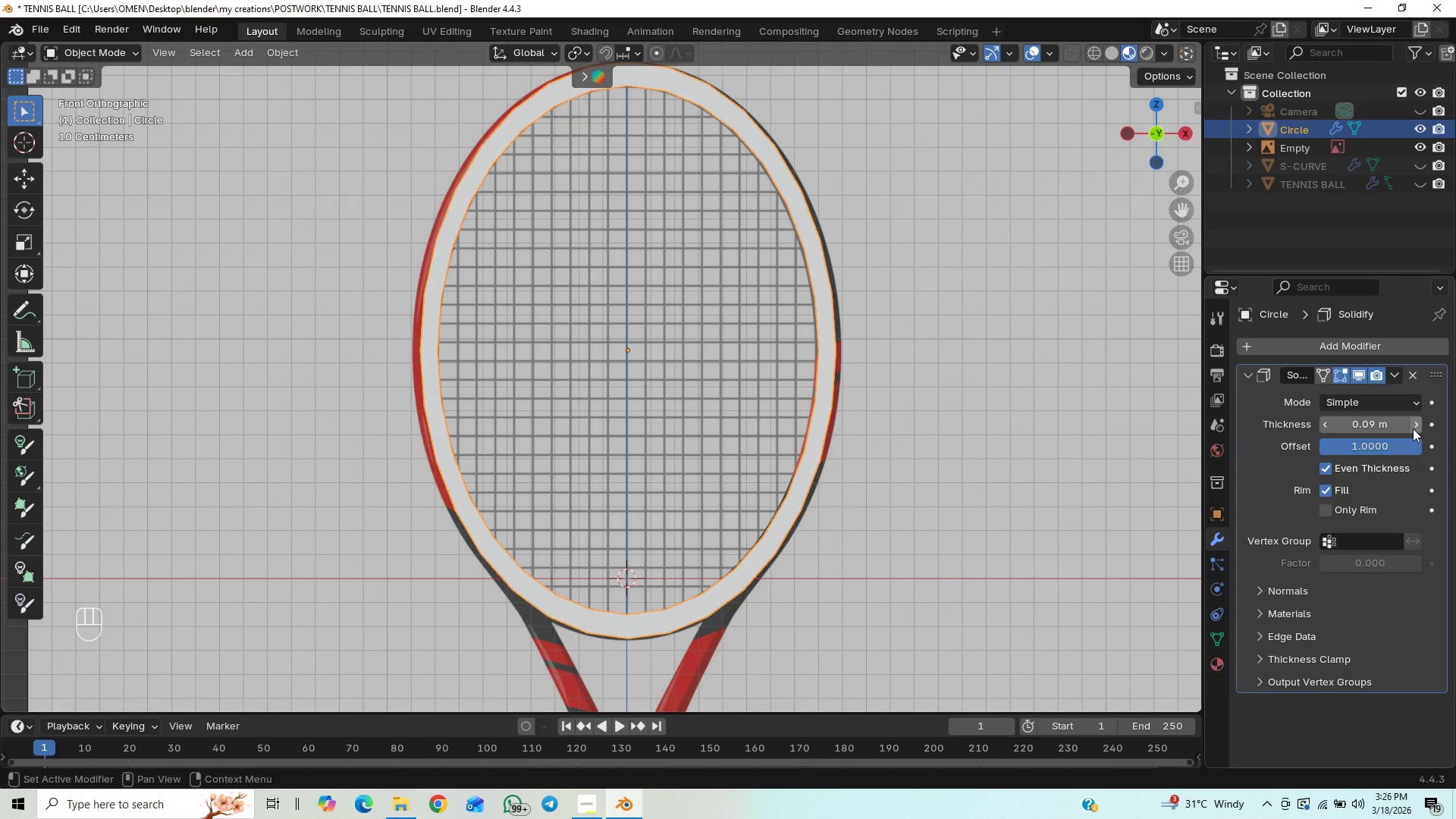 
left_click([1413, 428])
 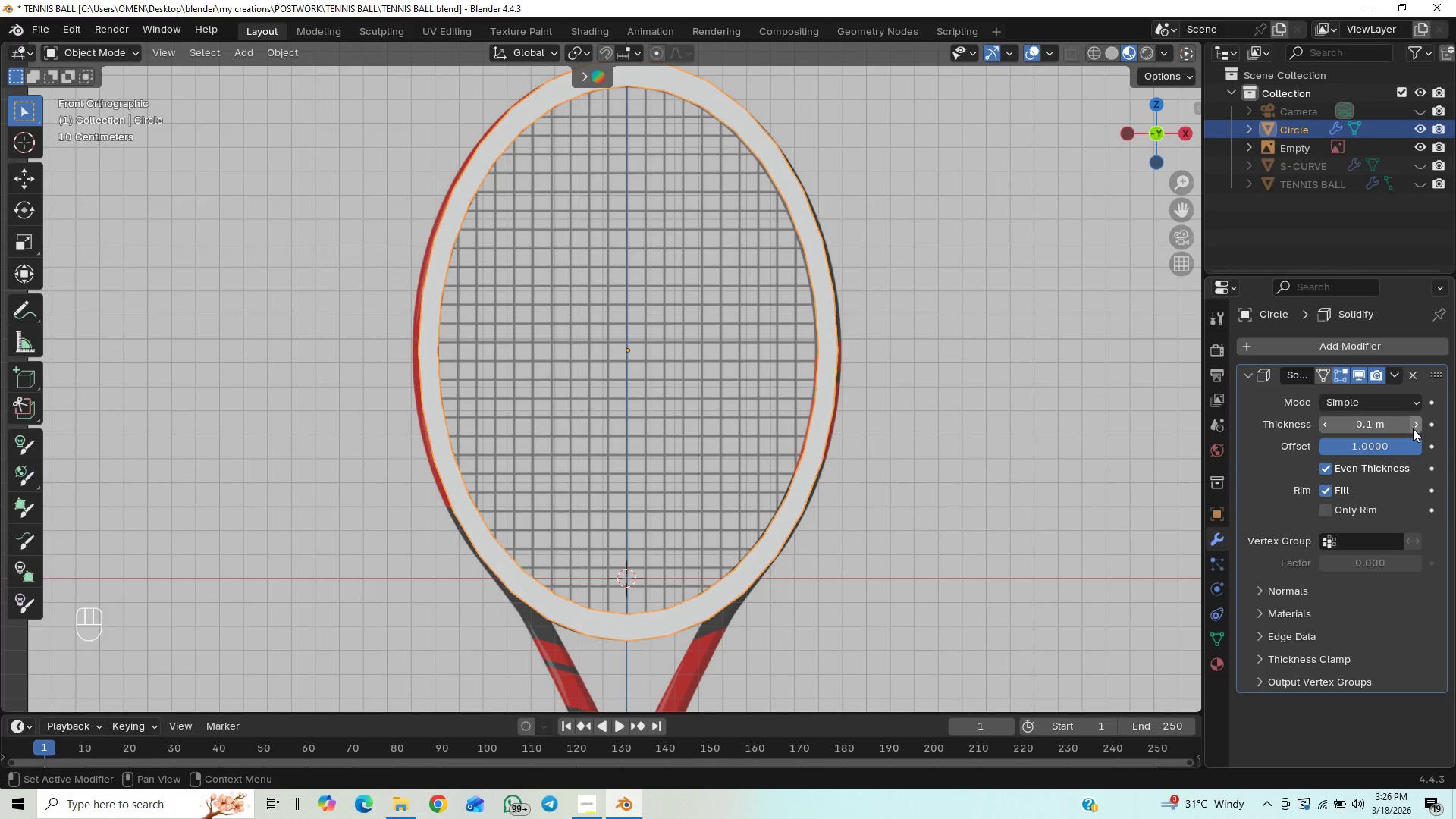 
left_click([1413, 428])
 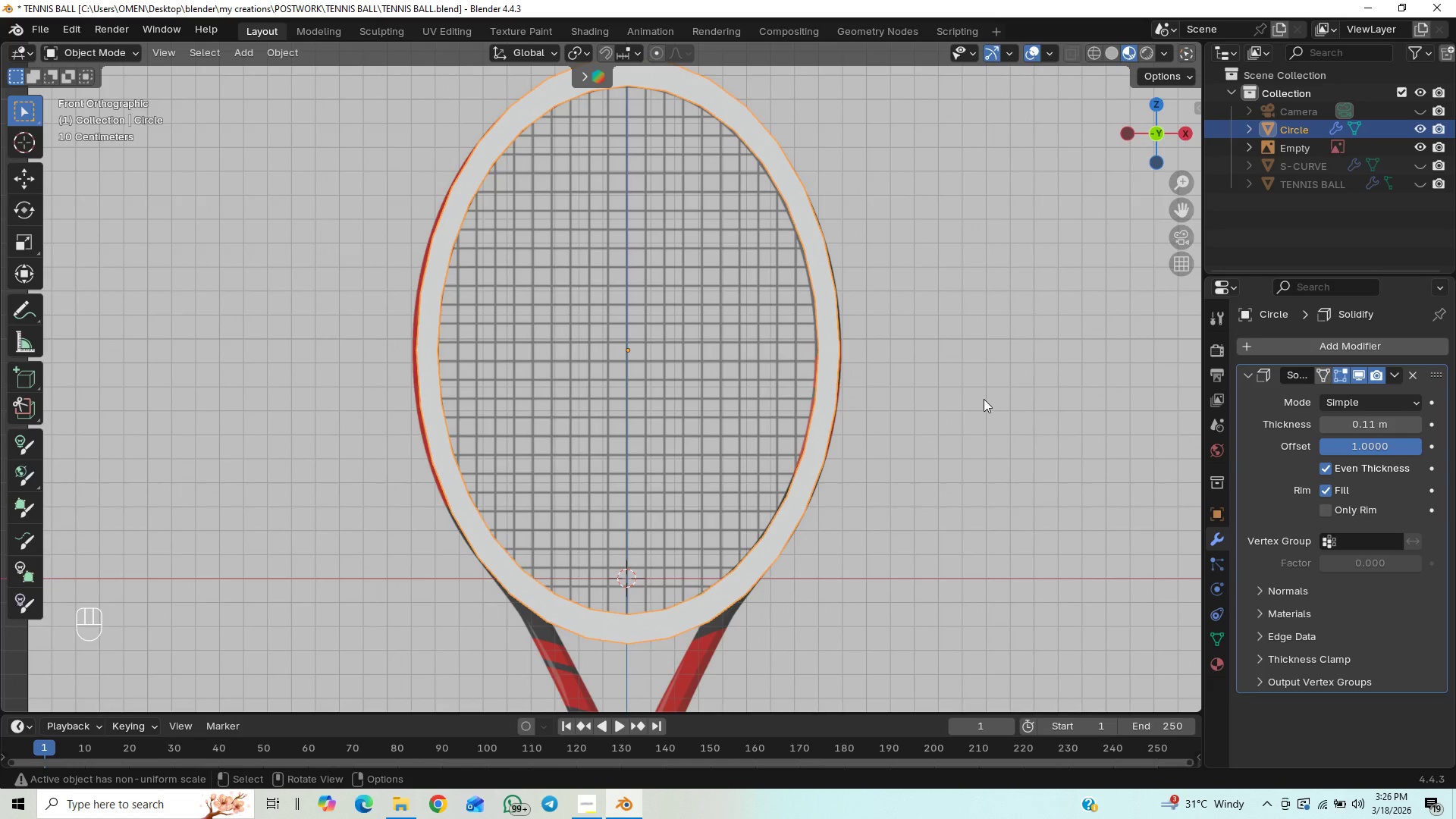 
scroll: coordinate [984, 401], scroll_direction: down, amount: 1.0
 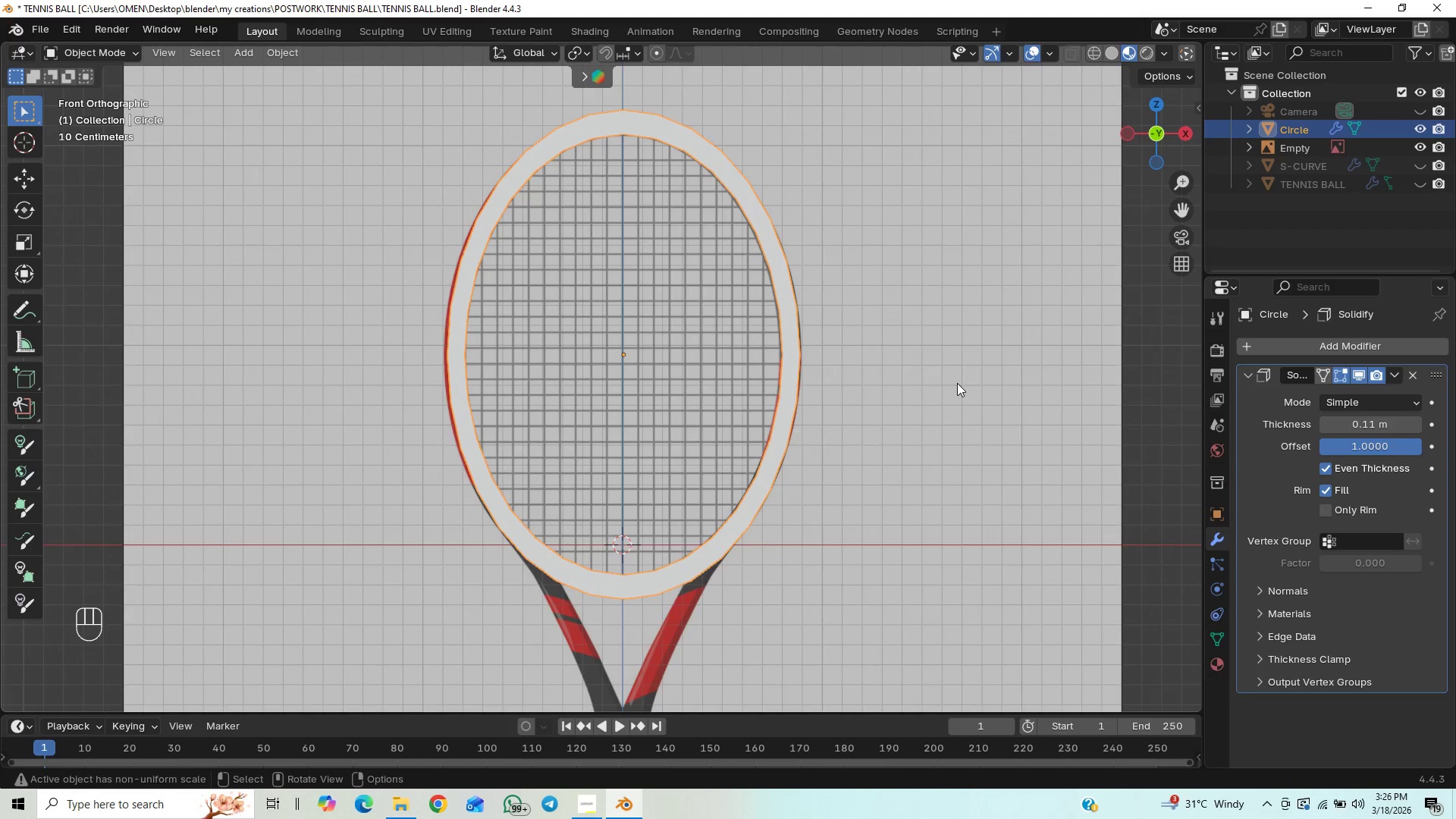 
scroll: coordinate [957, 383], scroll_direction: up, amount: 1.0
 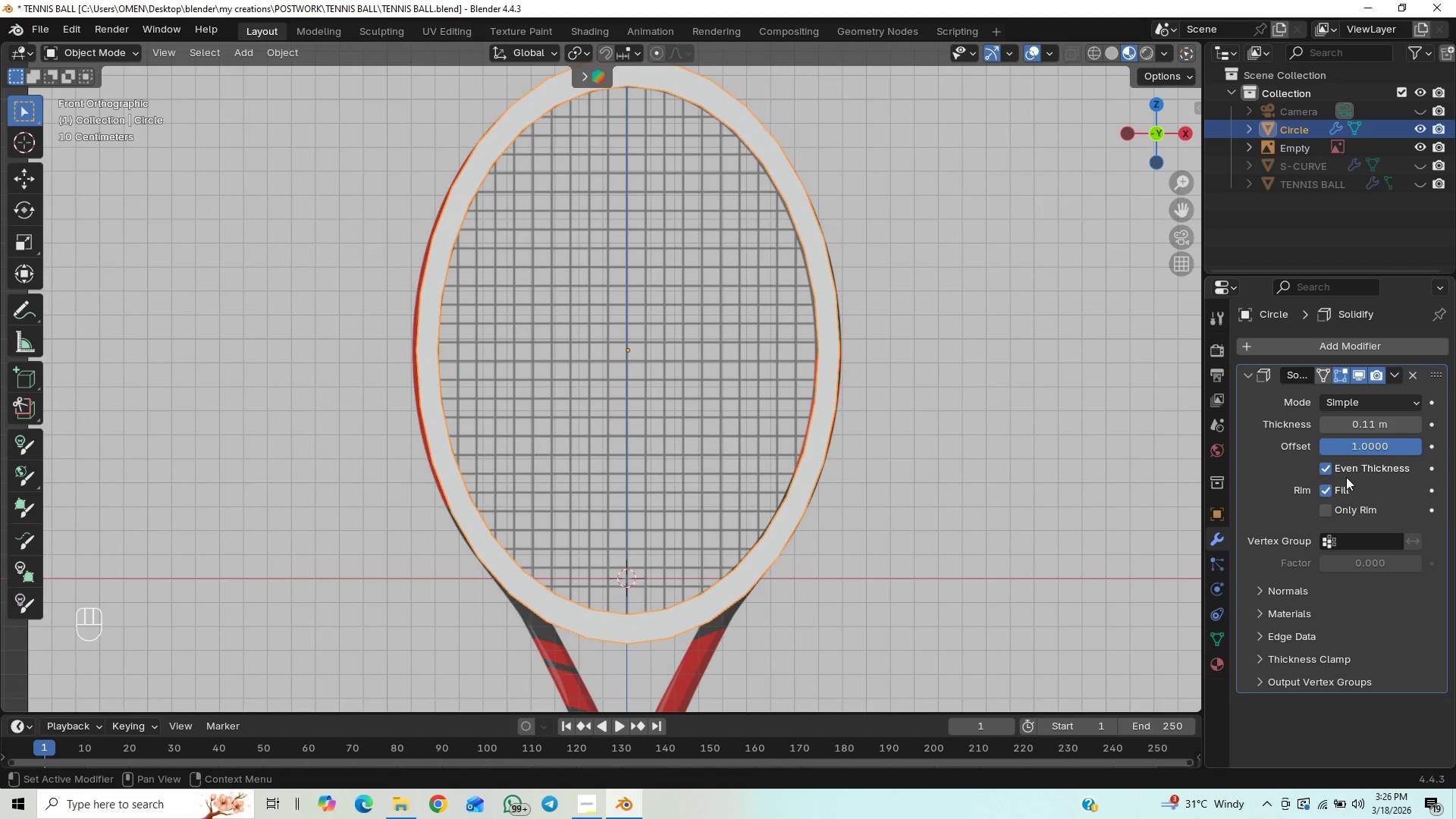 
left_click_drag(start_coordinate=[1386, 448], to_coordinate=[260, 494])
 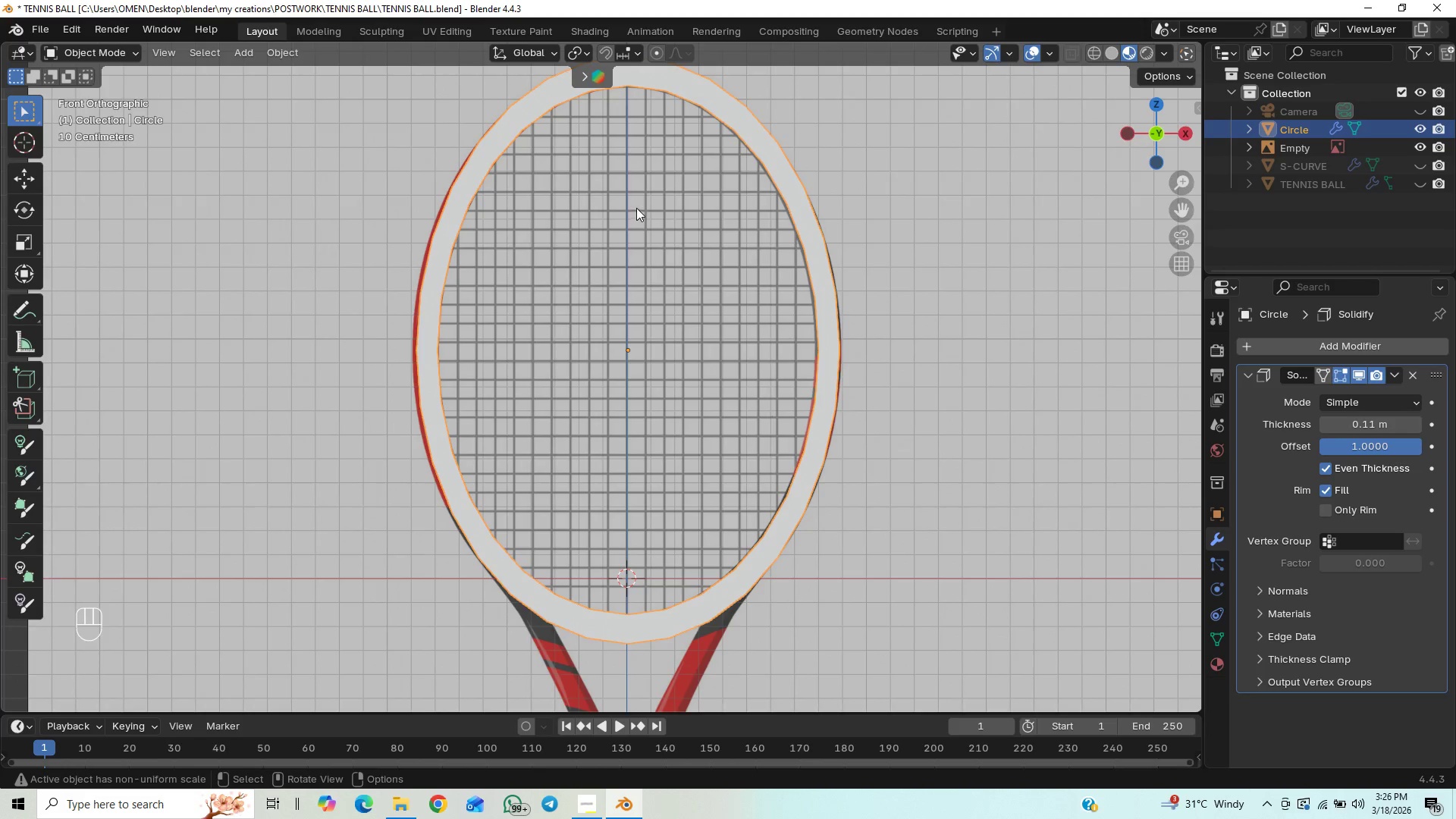 
key(Control+S)
 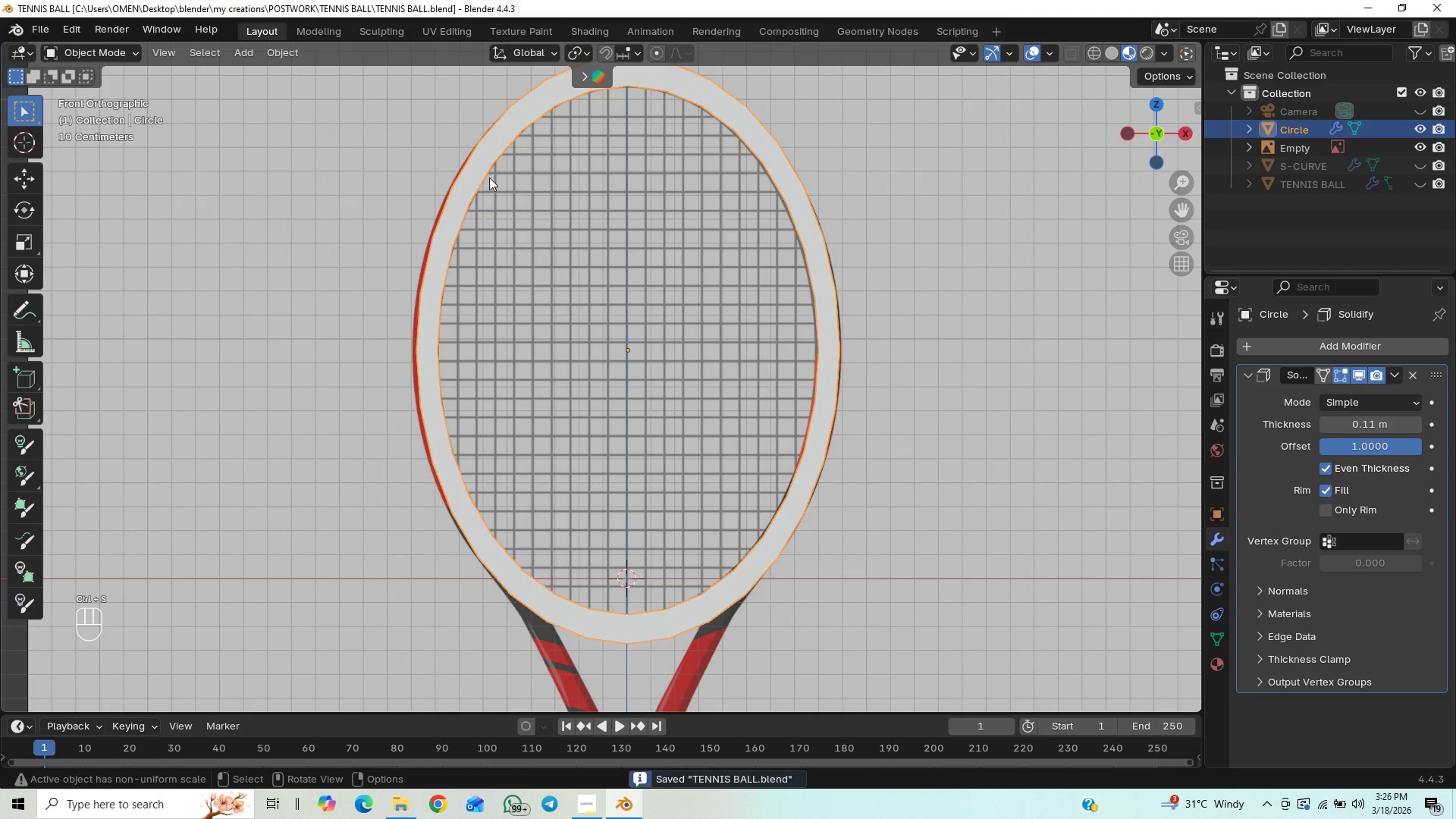 
key(Control+S)
 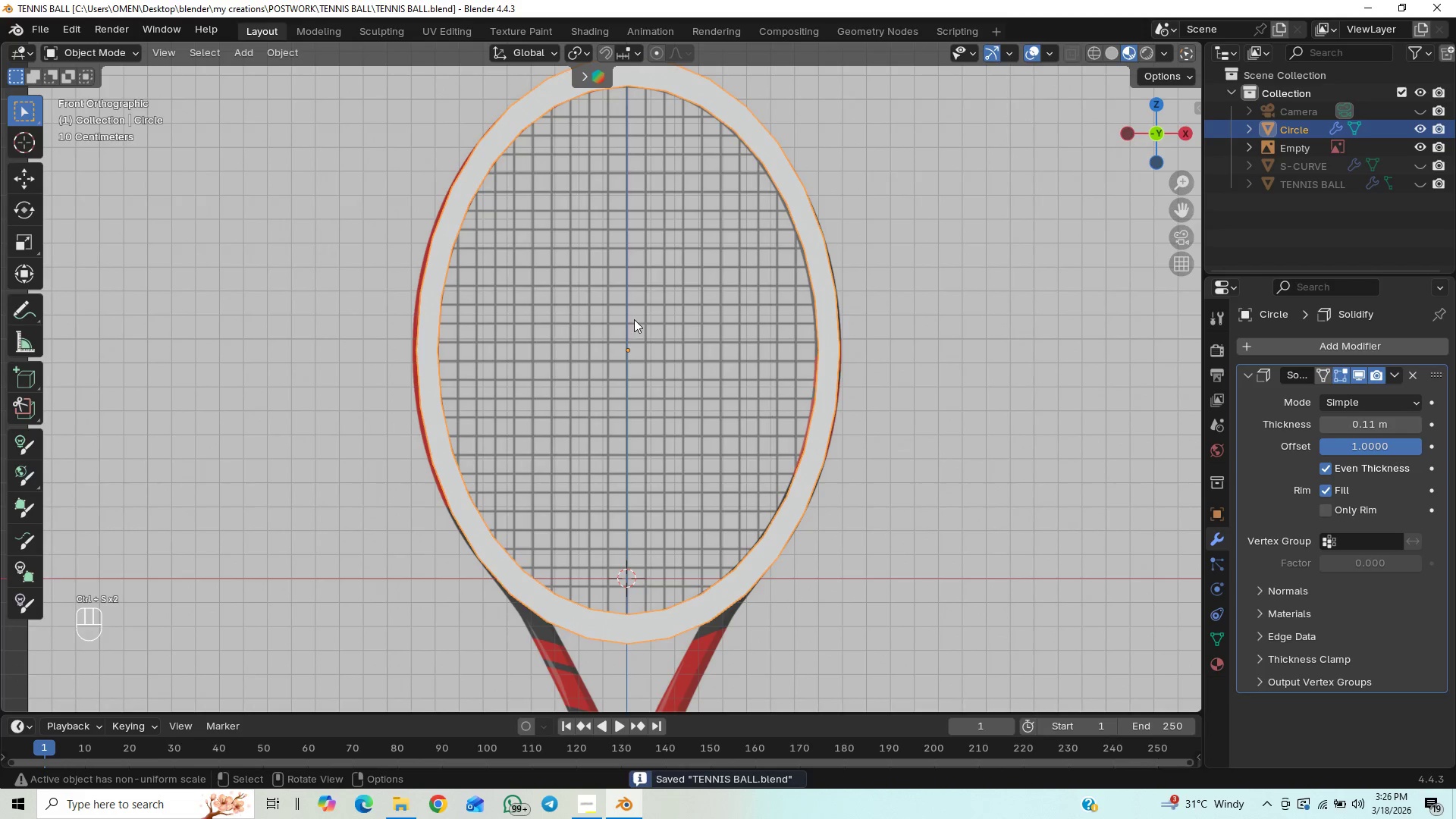 
scroll: coordinate [560, 316], scroll_direction: down, amount: 1.0
 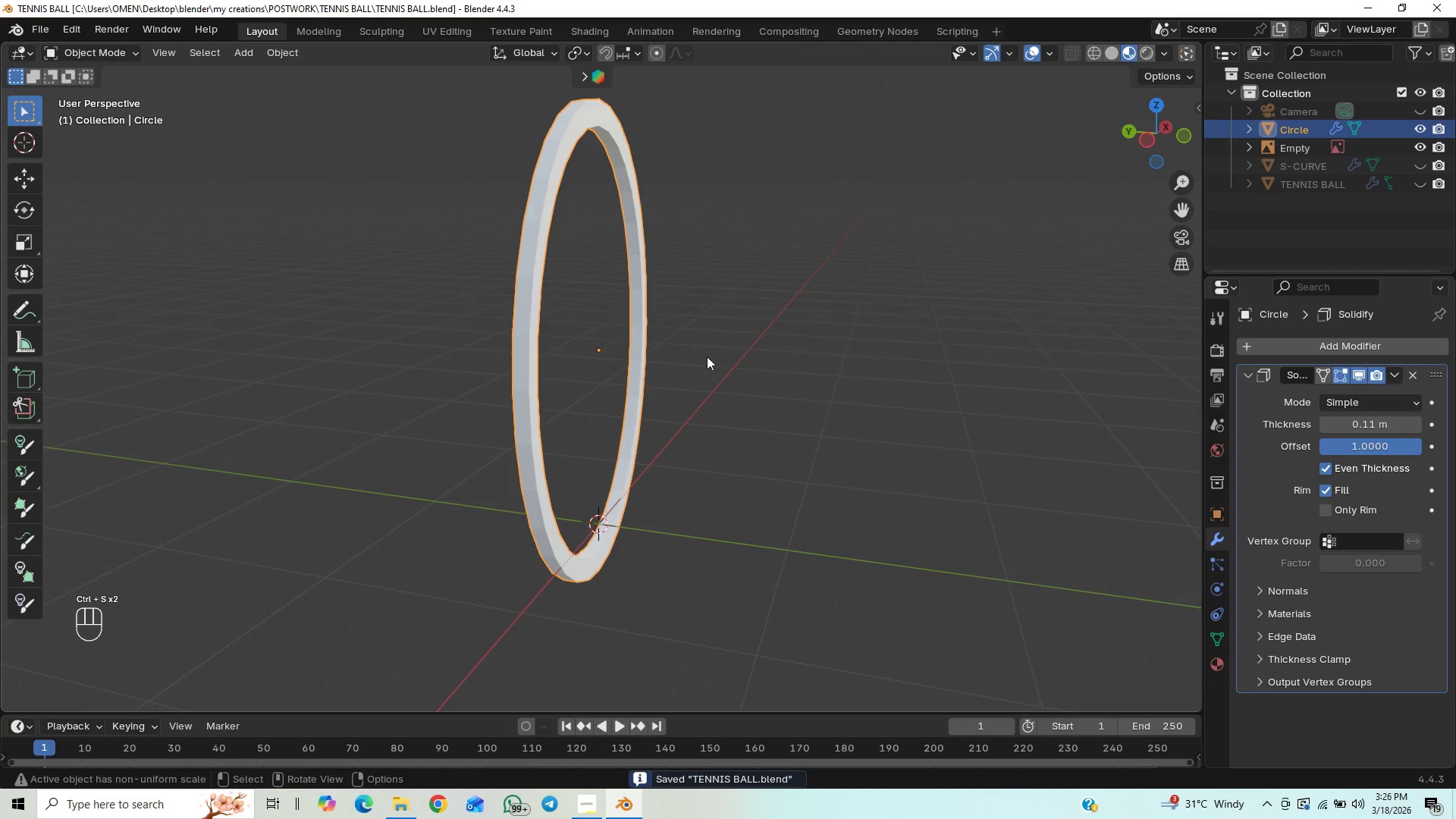 
key(Numpad1)
 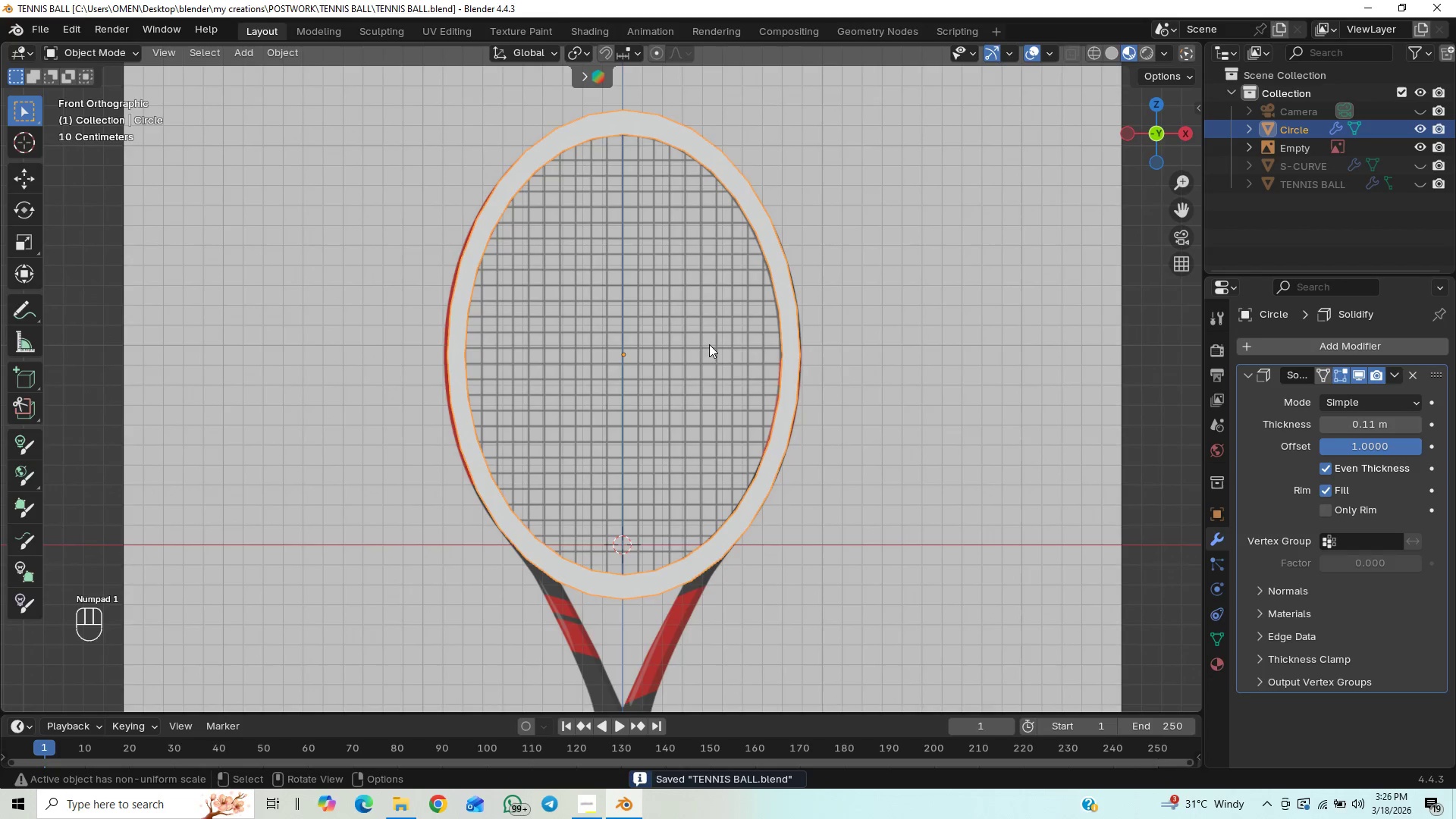 
scroll: coordinate [699, 316], scroll_direction: up, amount: 80.0
 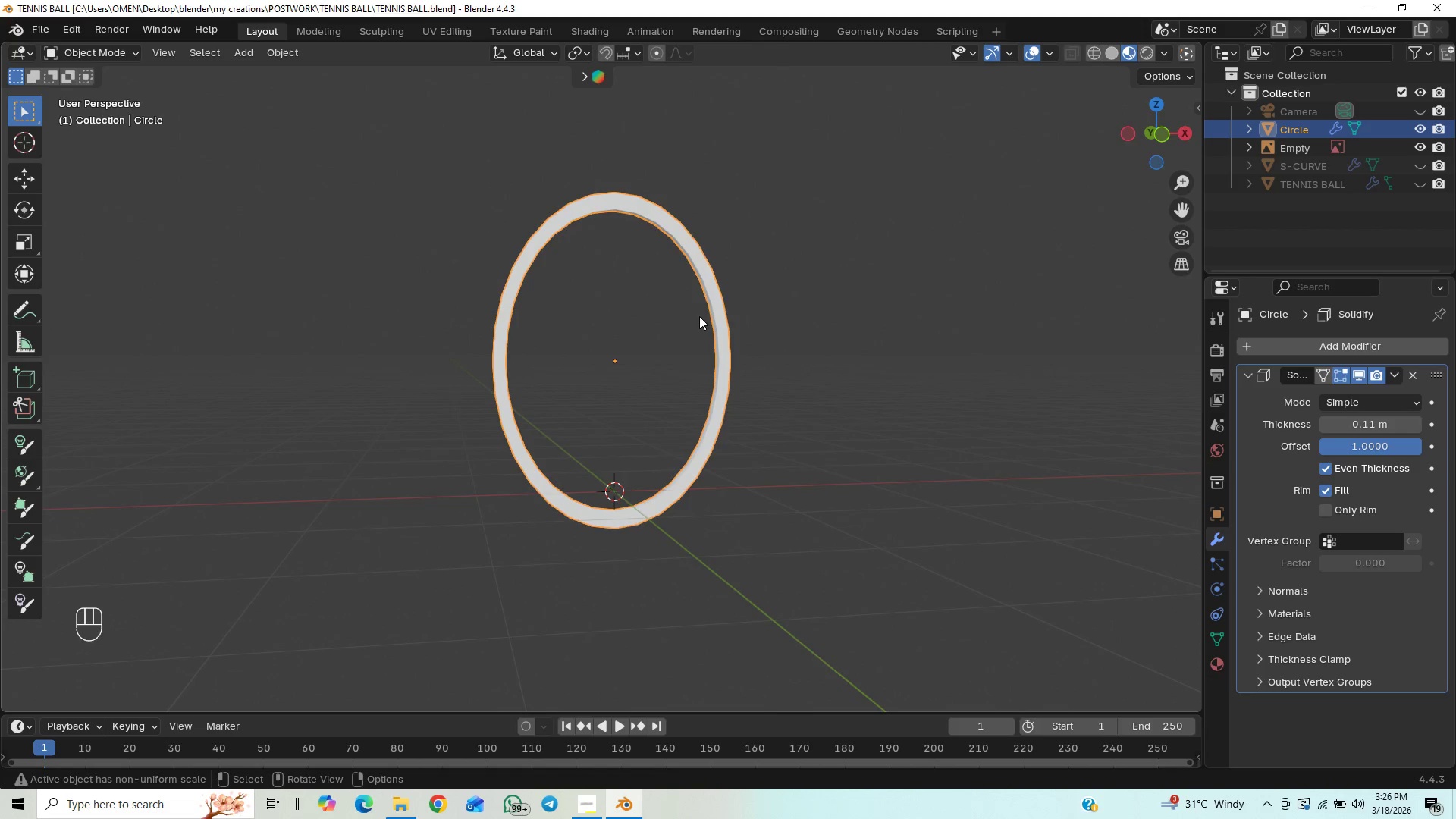 
key(Numpad1)
 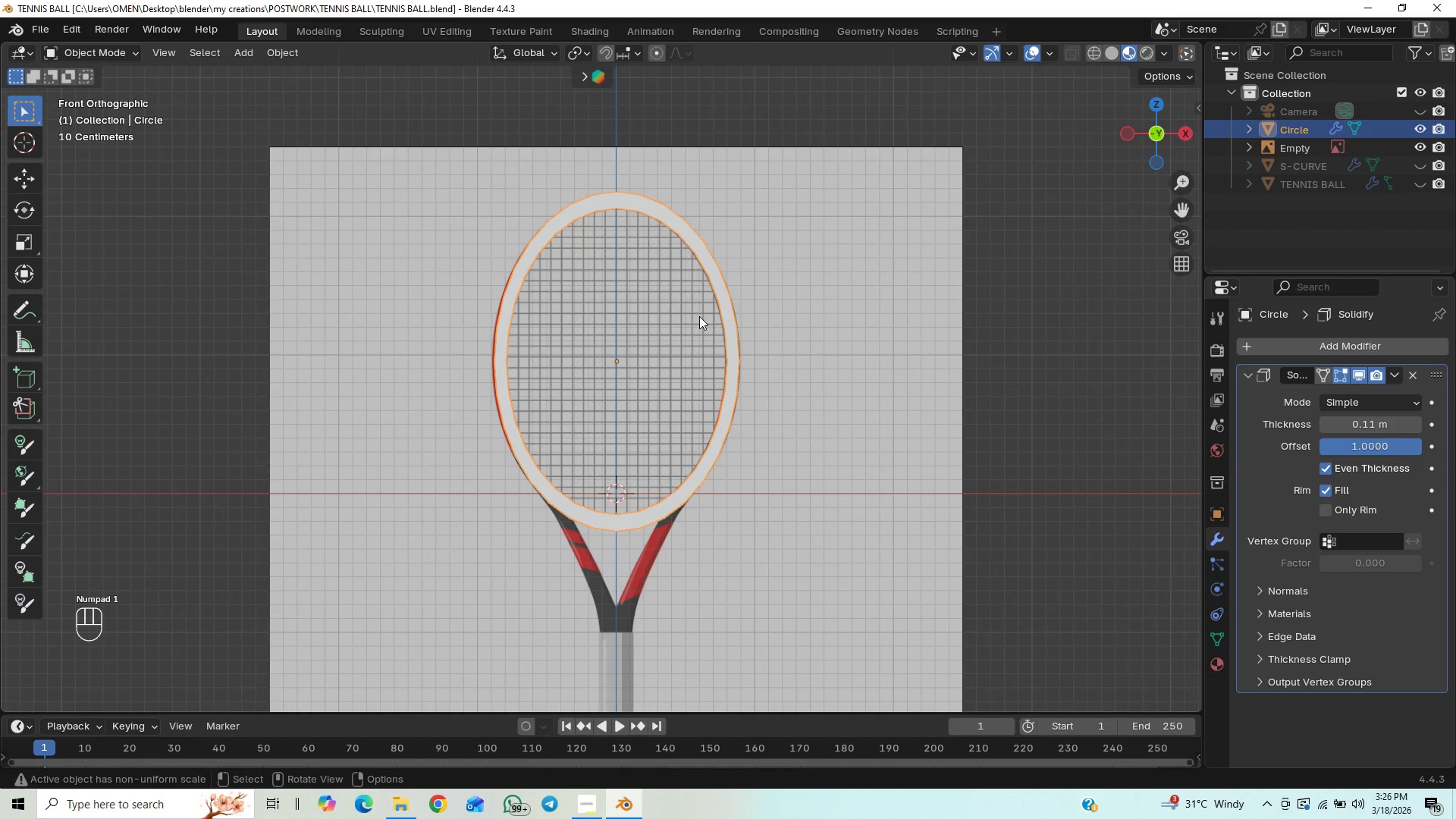 
scroll: coordinate [700, 322], scroll_direction: up, amount: 2.0
 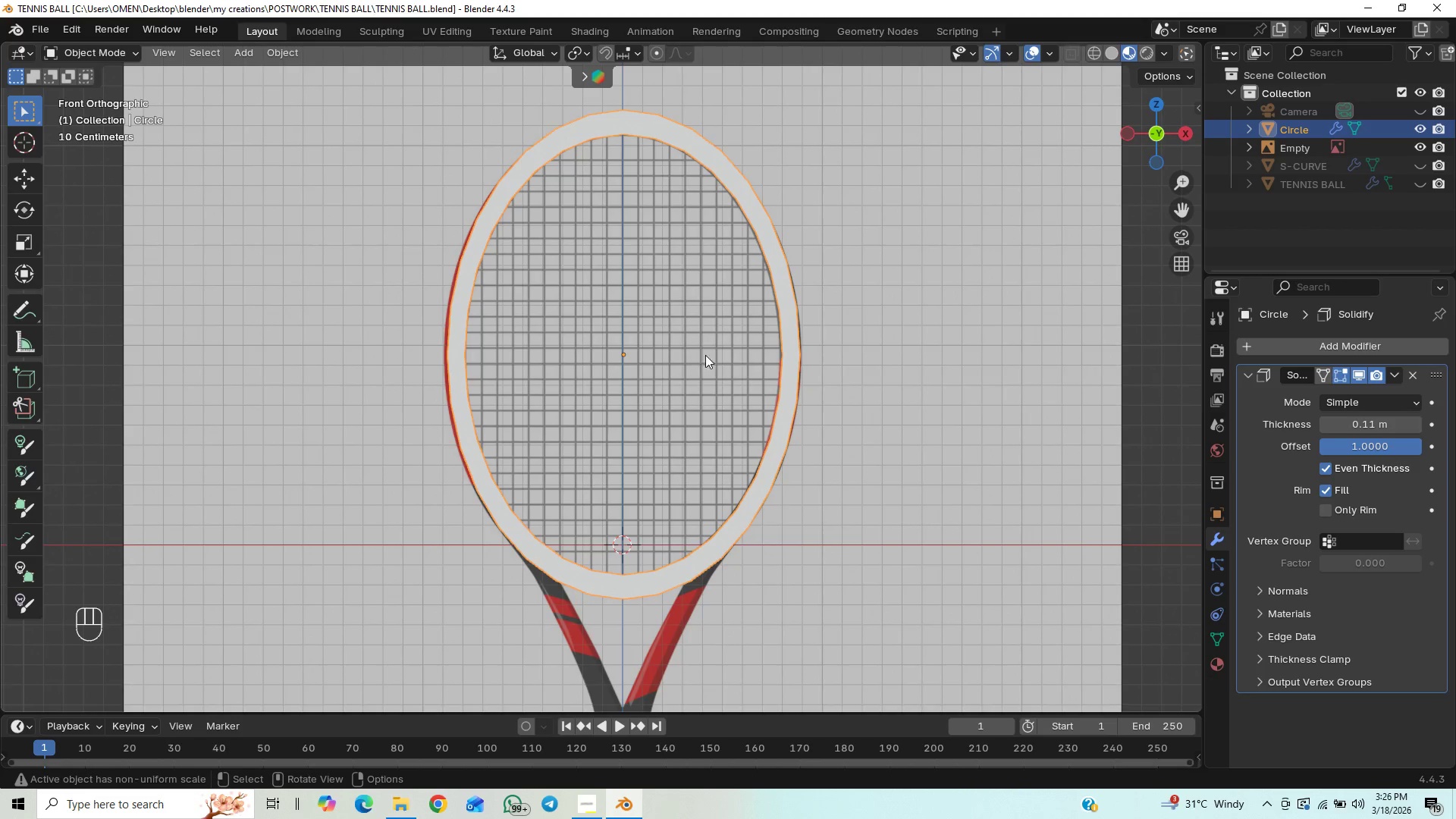 
key(G)
 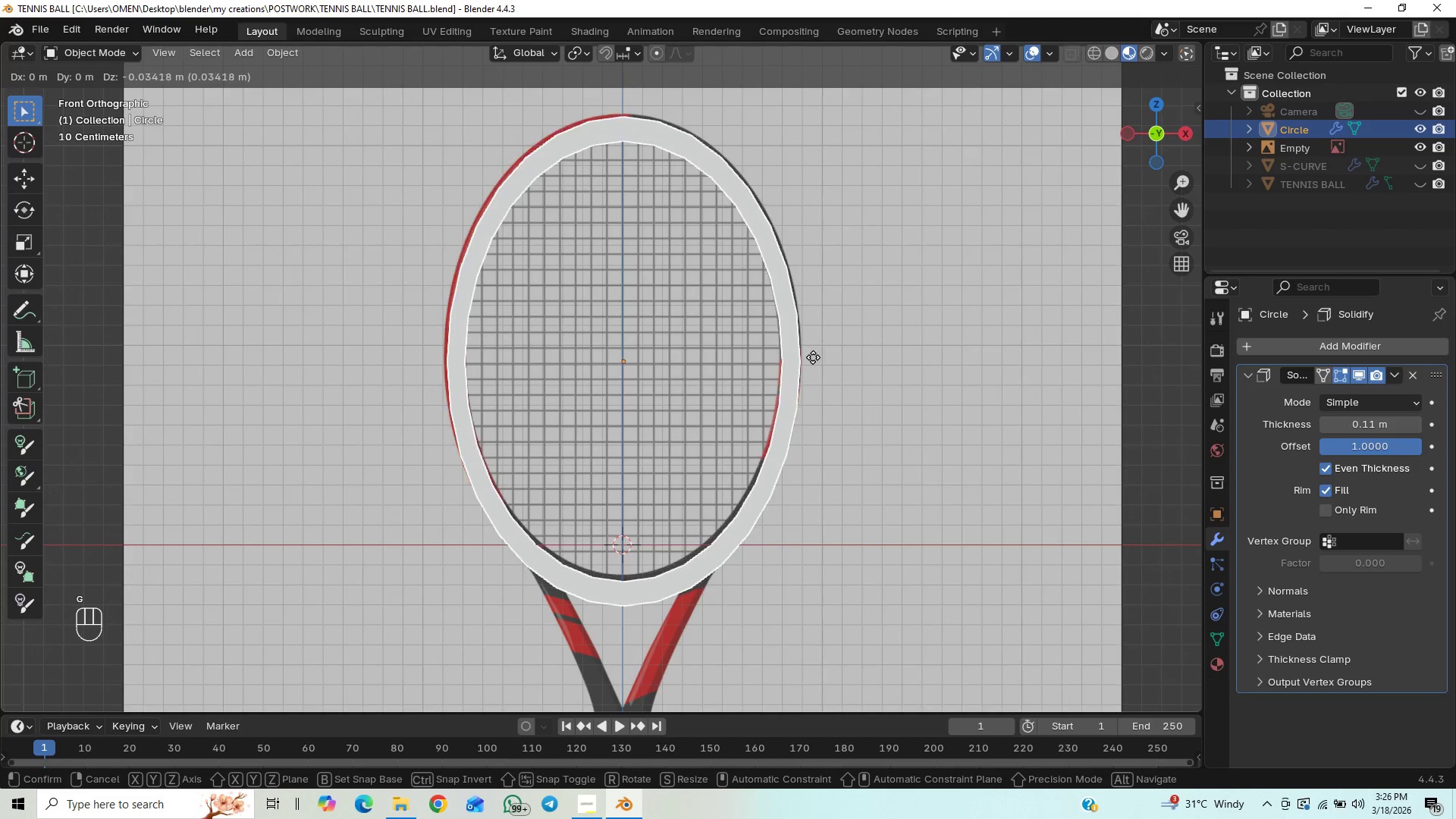 
right_click([814, 350])
 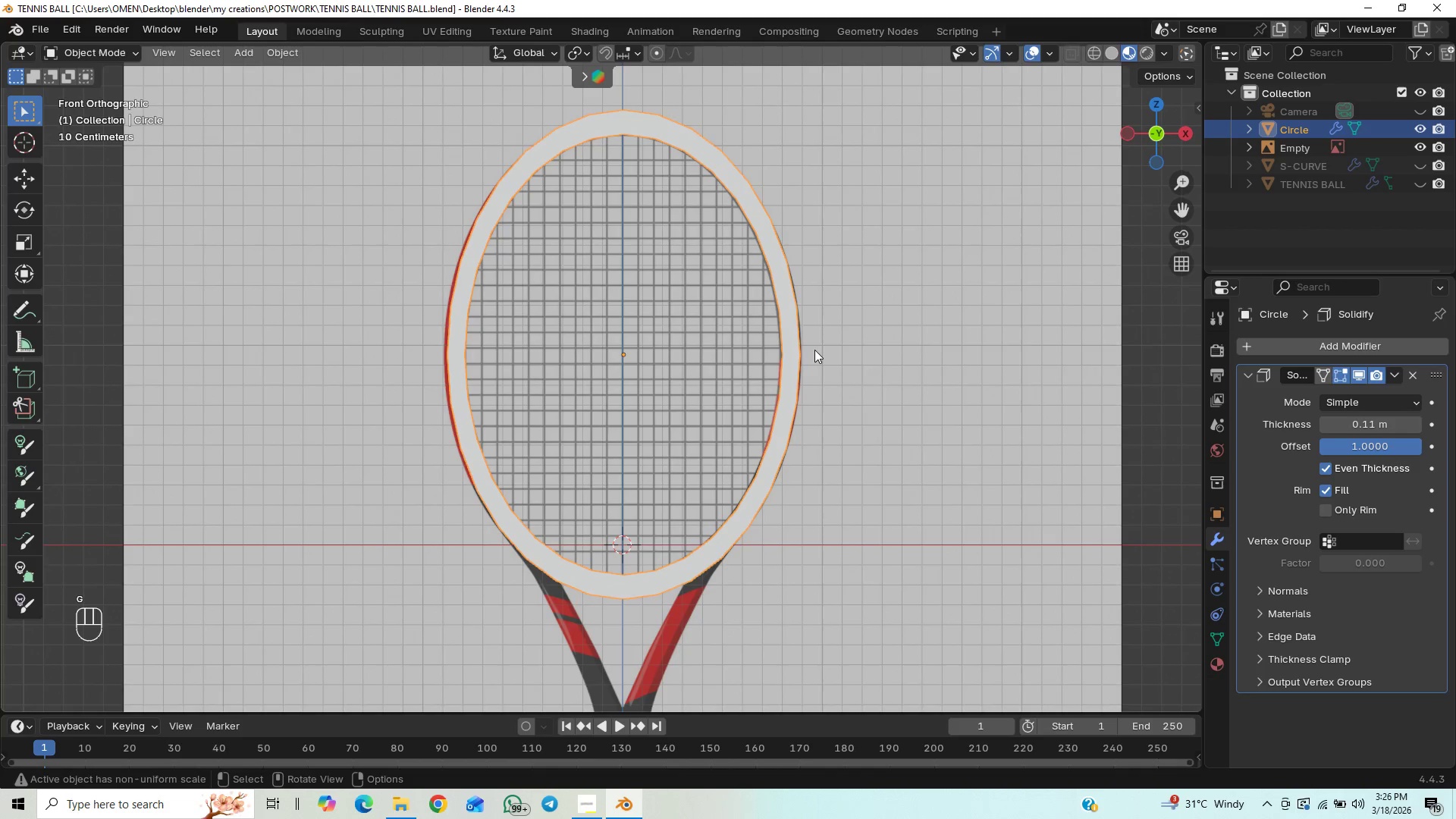 
type(GZ)
 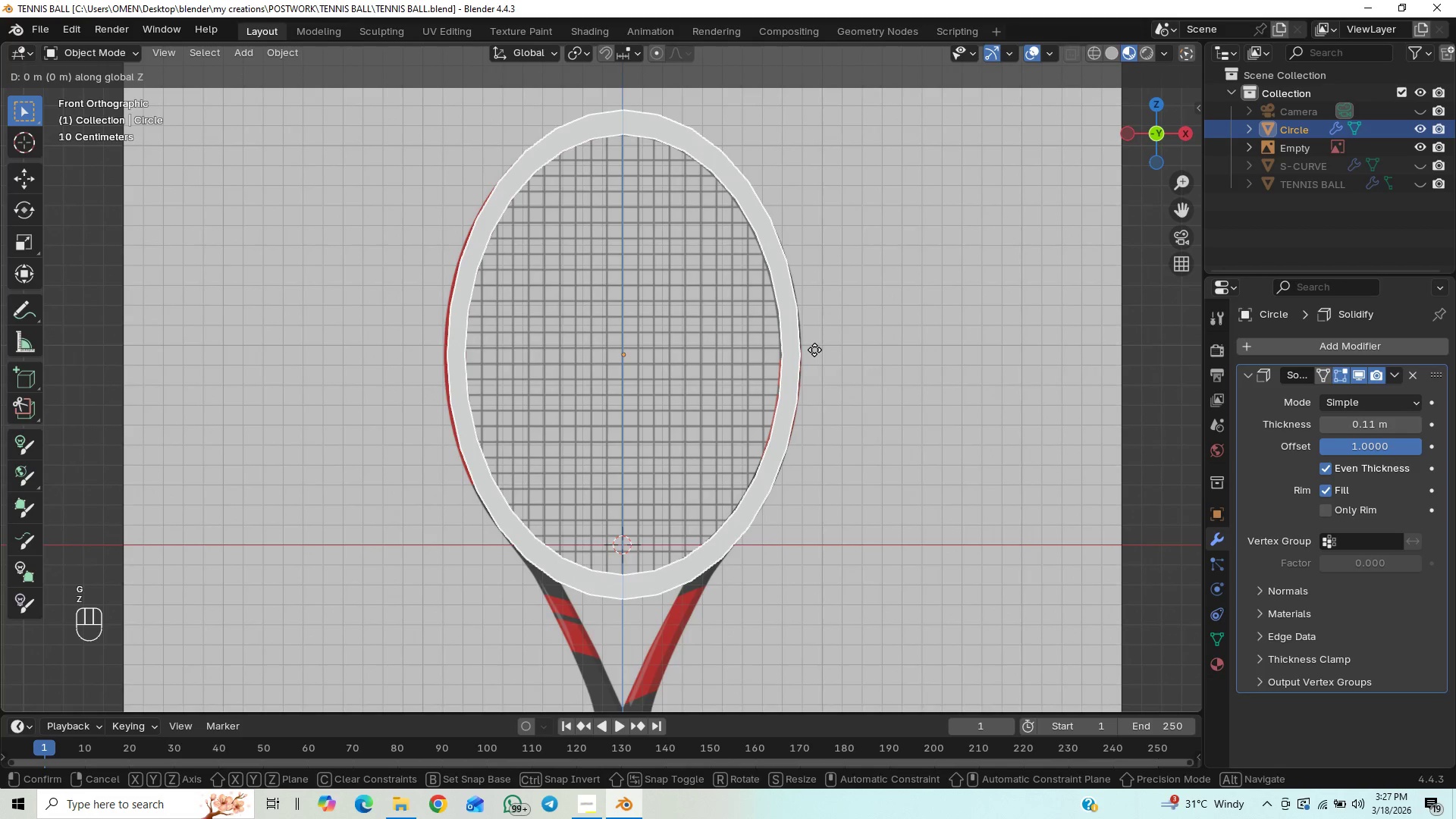 
hold_key(key=ShiftLeft, duration=1.5)
 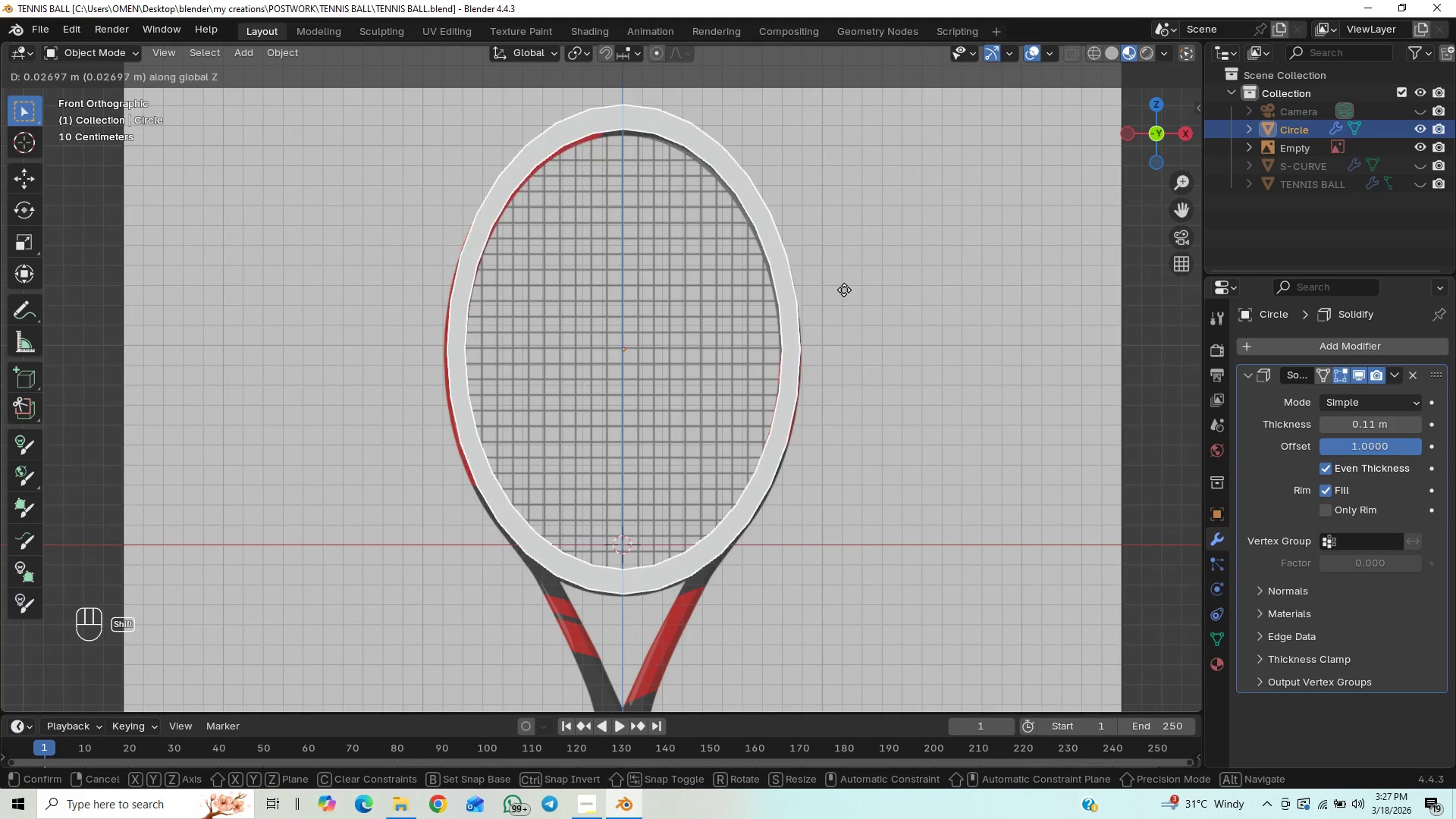 
hold_key(key=ShiftLeft, duration=1.42)
 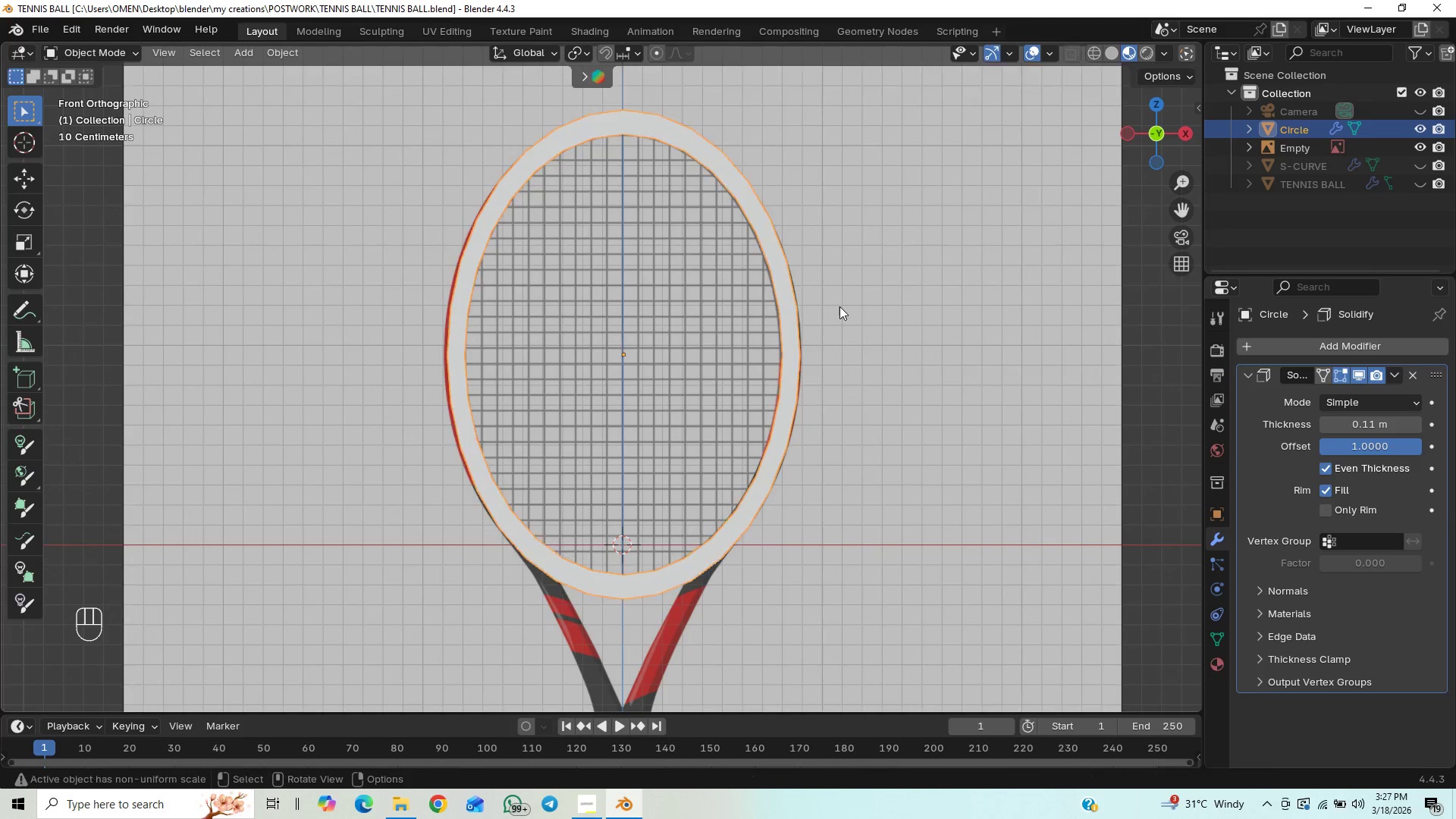 
right_click([839, 306])
 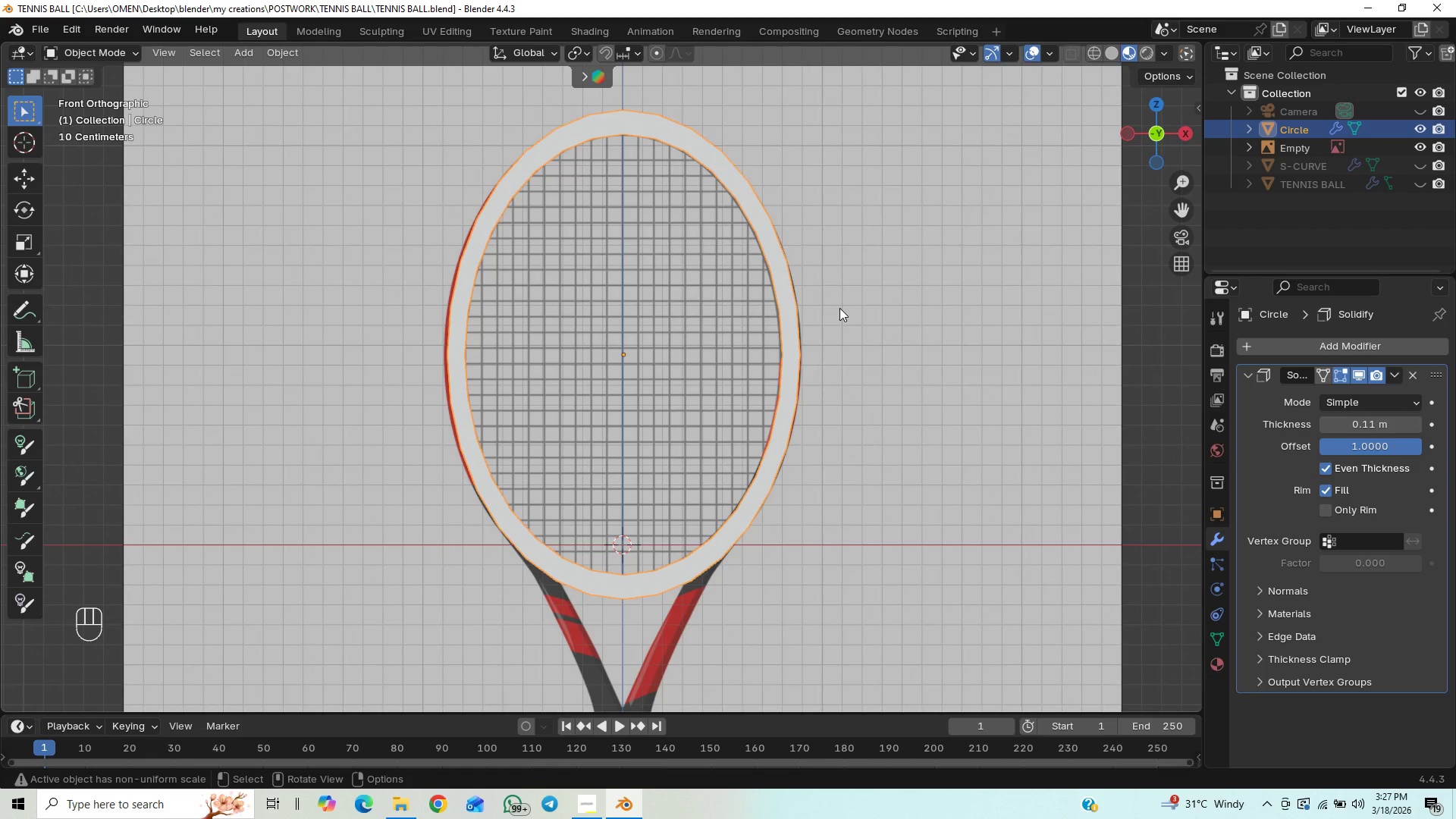 
type(GZ)
 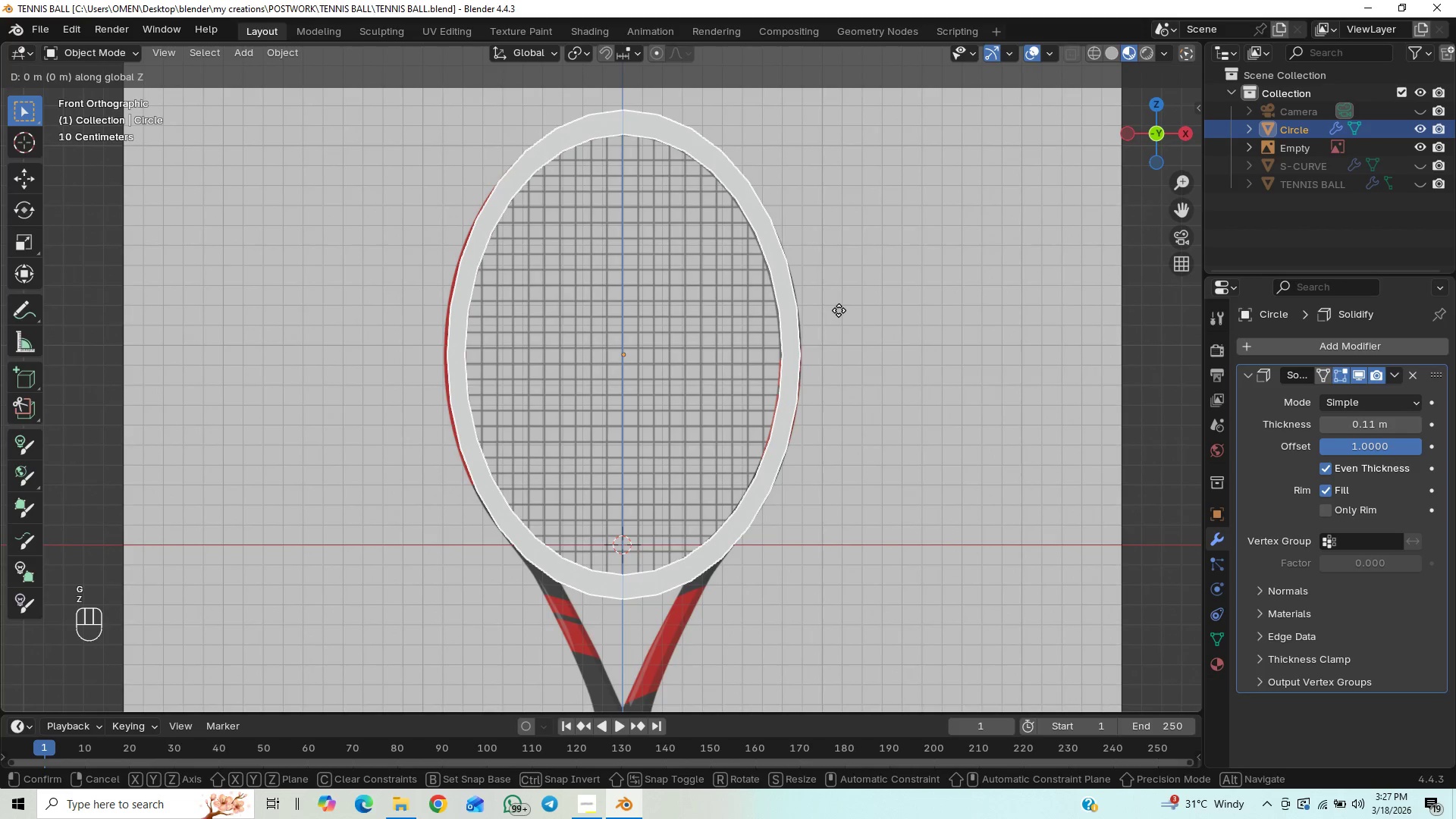 
hold_key(key=ShiftLeft, duration=1.5)
 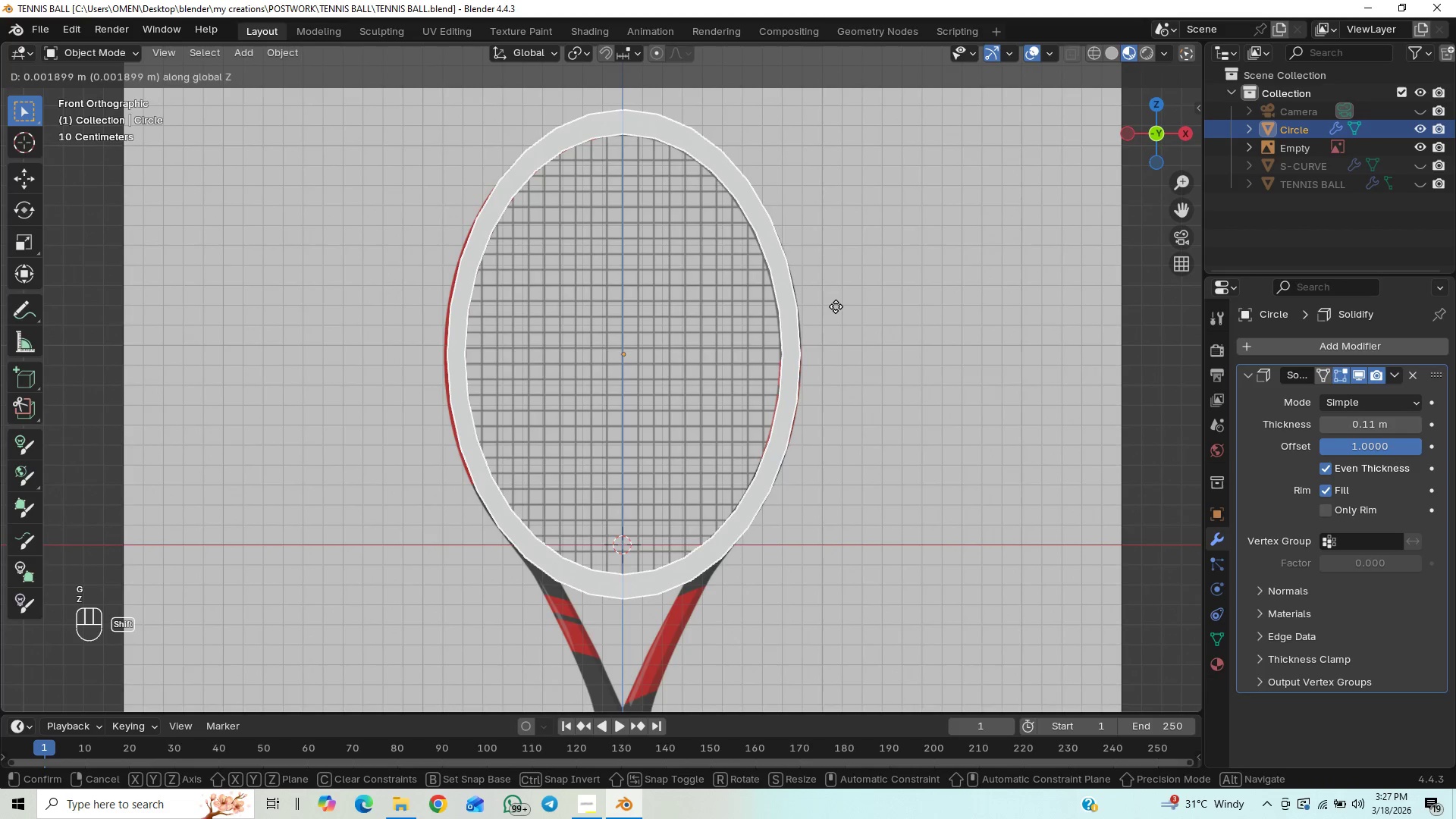 
hold_key(key=ShiftLeft, duration=1.02)
 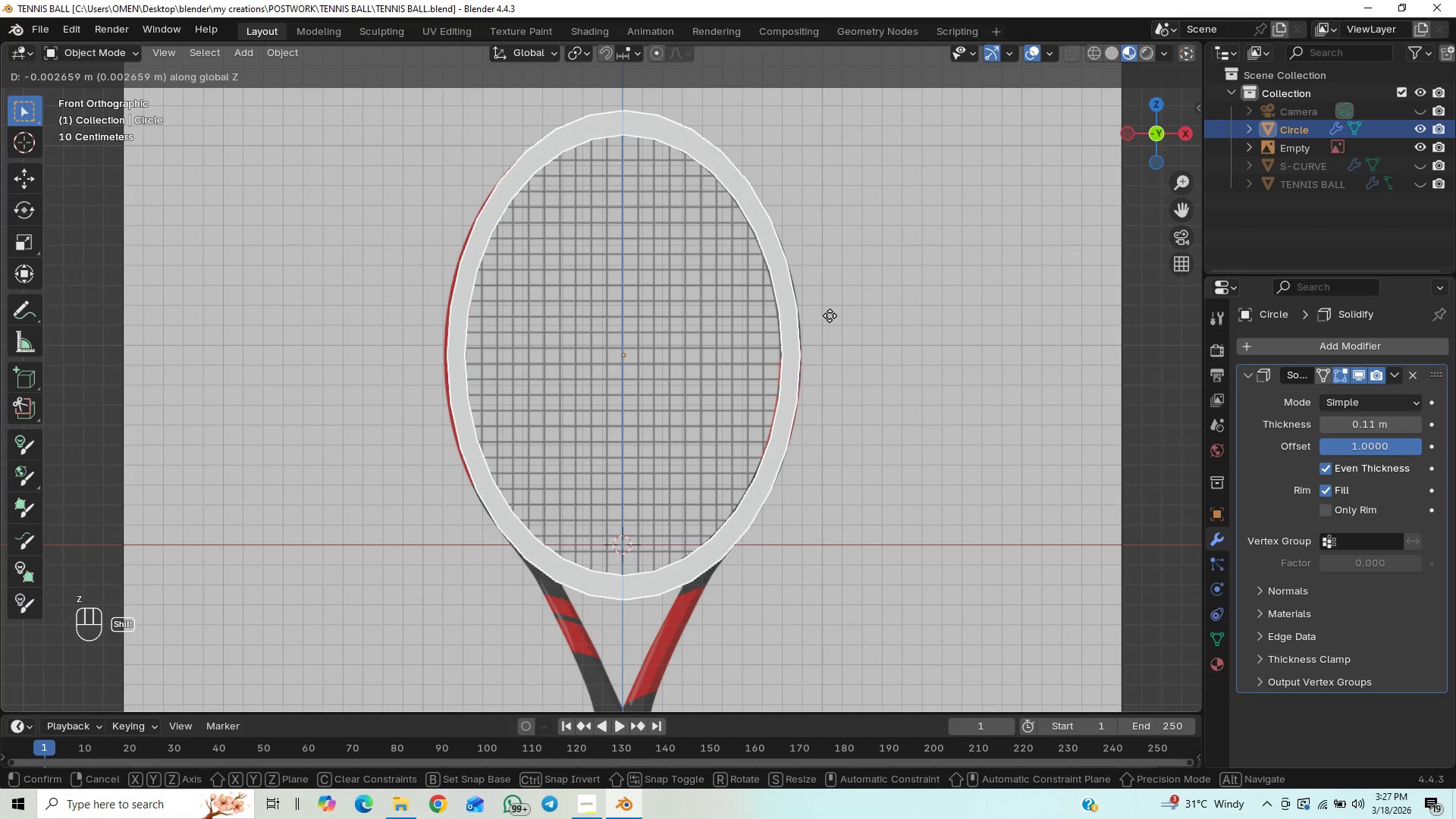 
right_click([830, 315])
 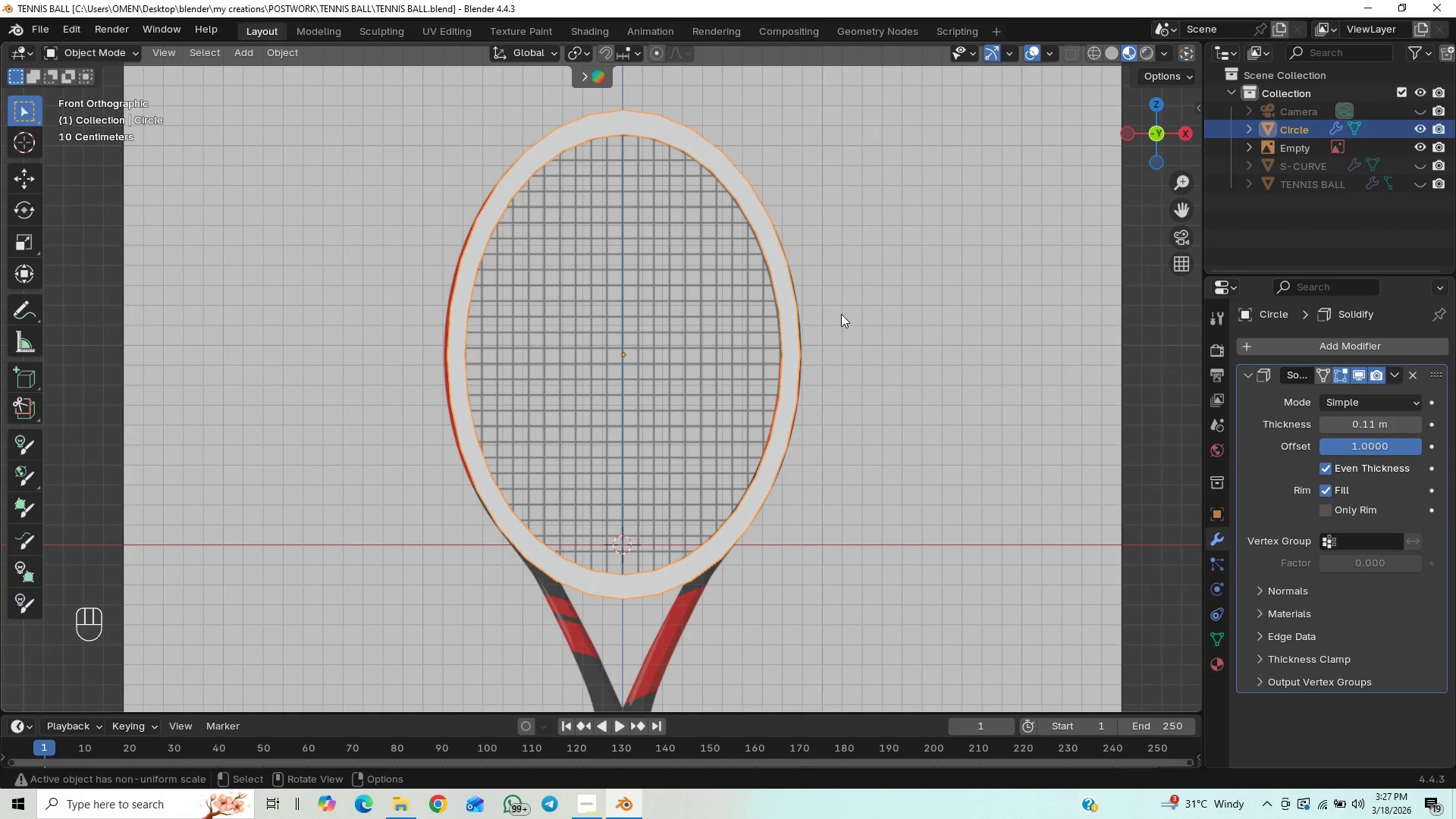 
type(SZ)
 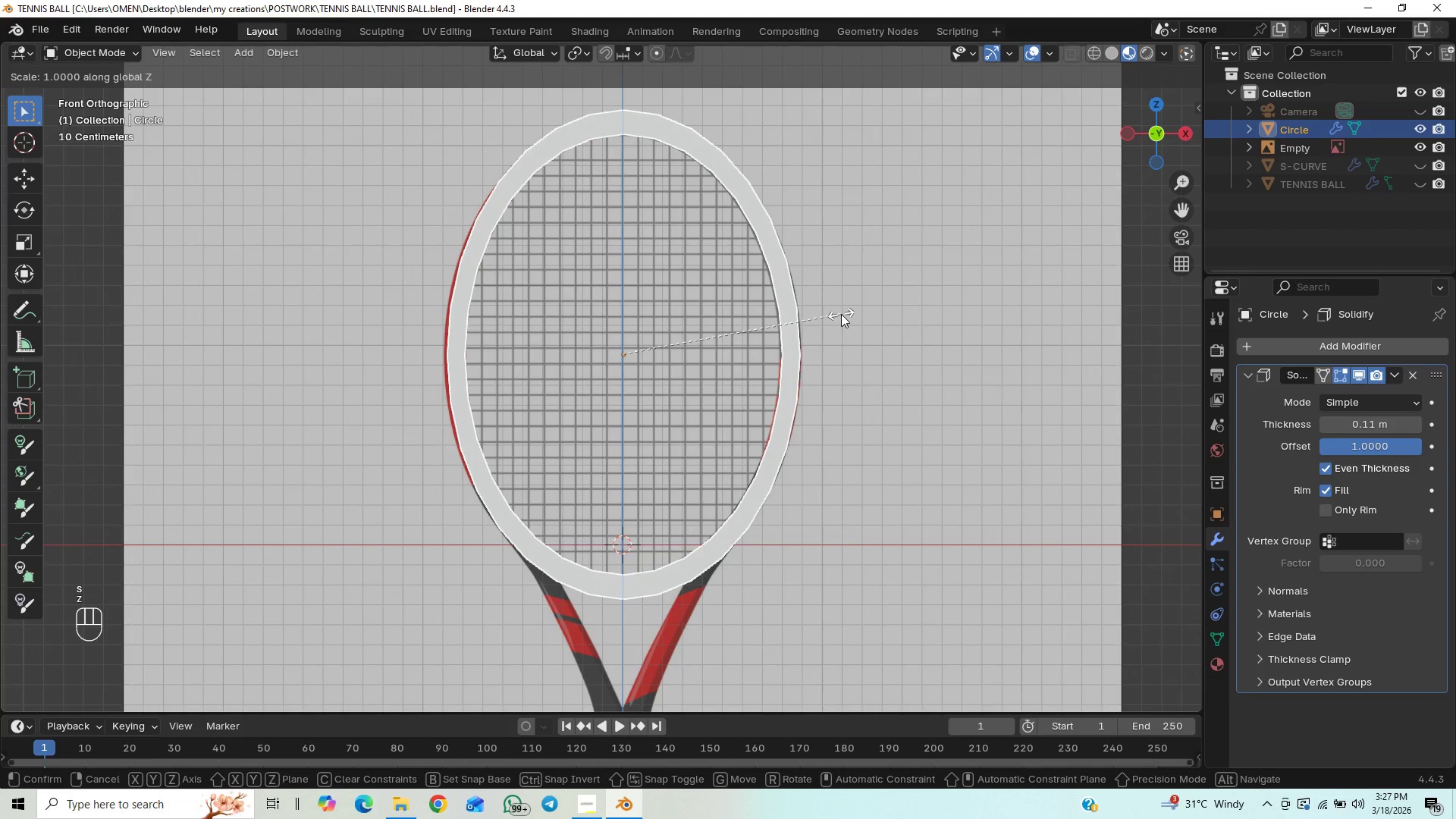 
hold_key(key=ShiftLeft, duration=1.5)
 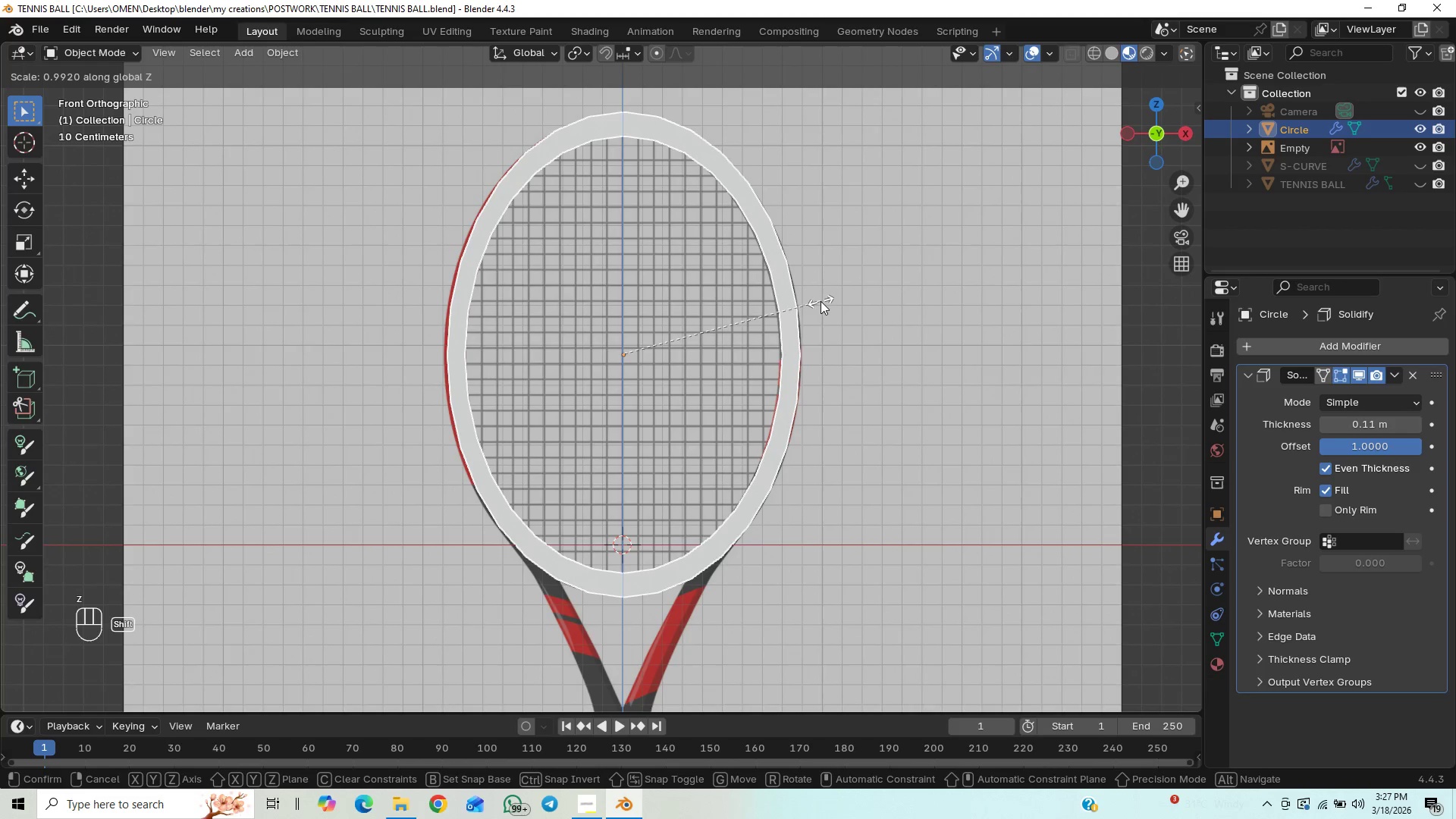 
hold_key(key=ShiftLeft, duration=1.52)
 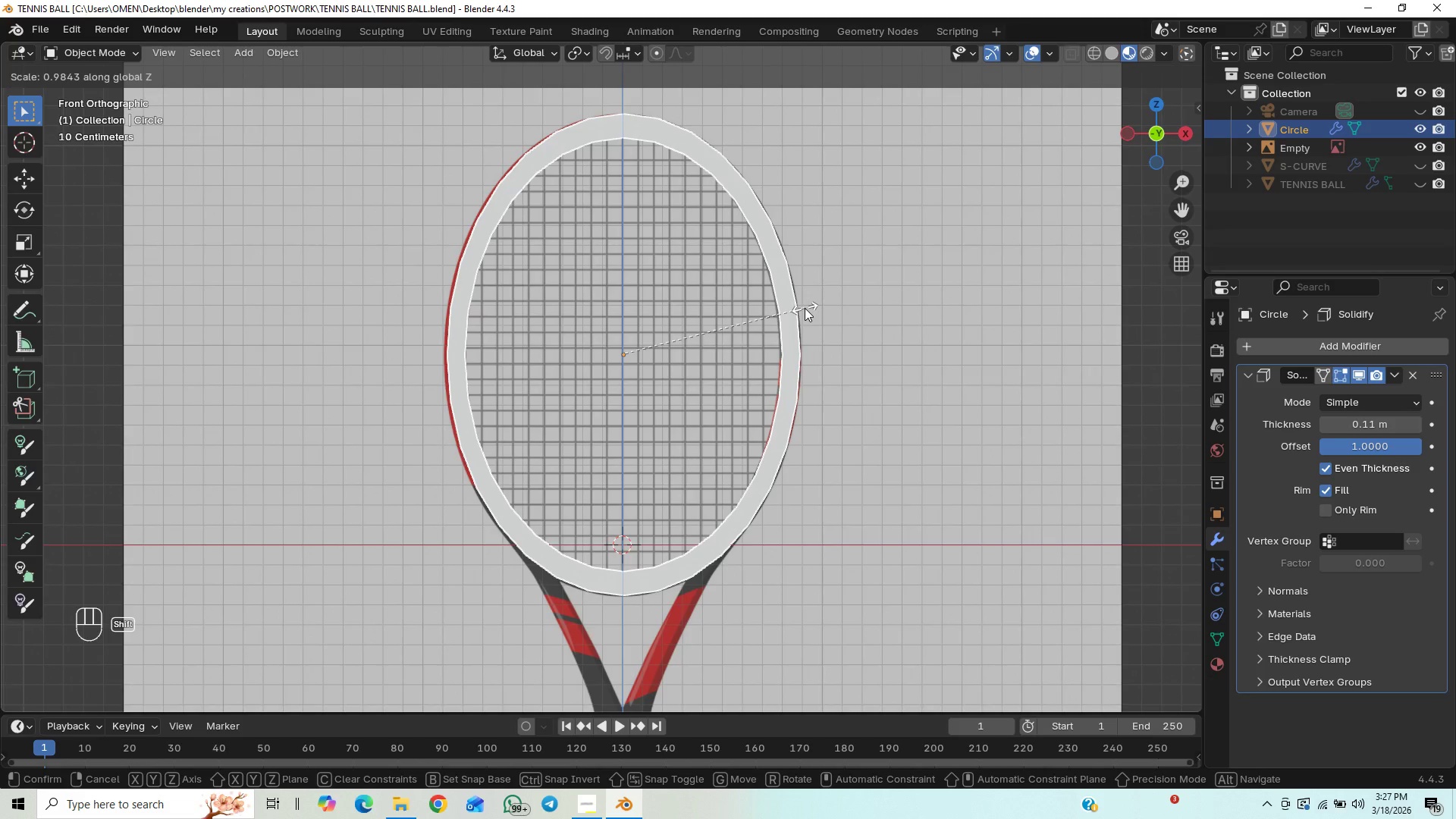 
hold_key(key=ShiftLeft, duration=1.5)
 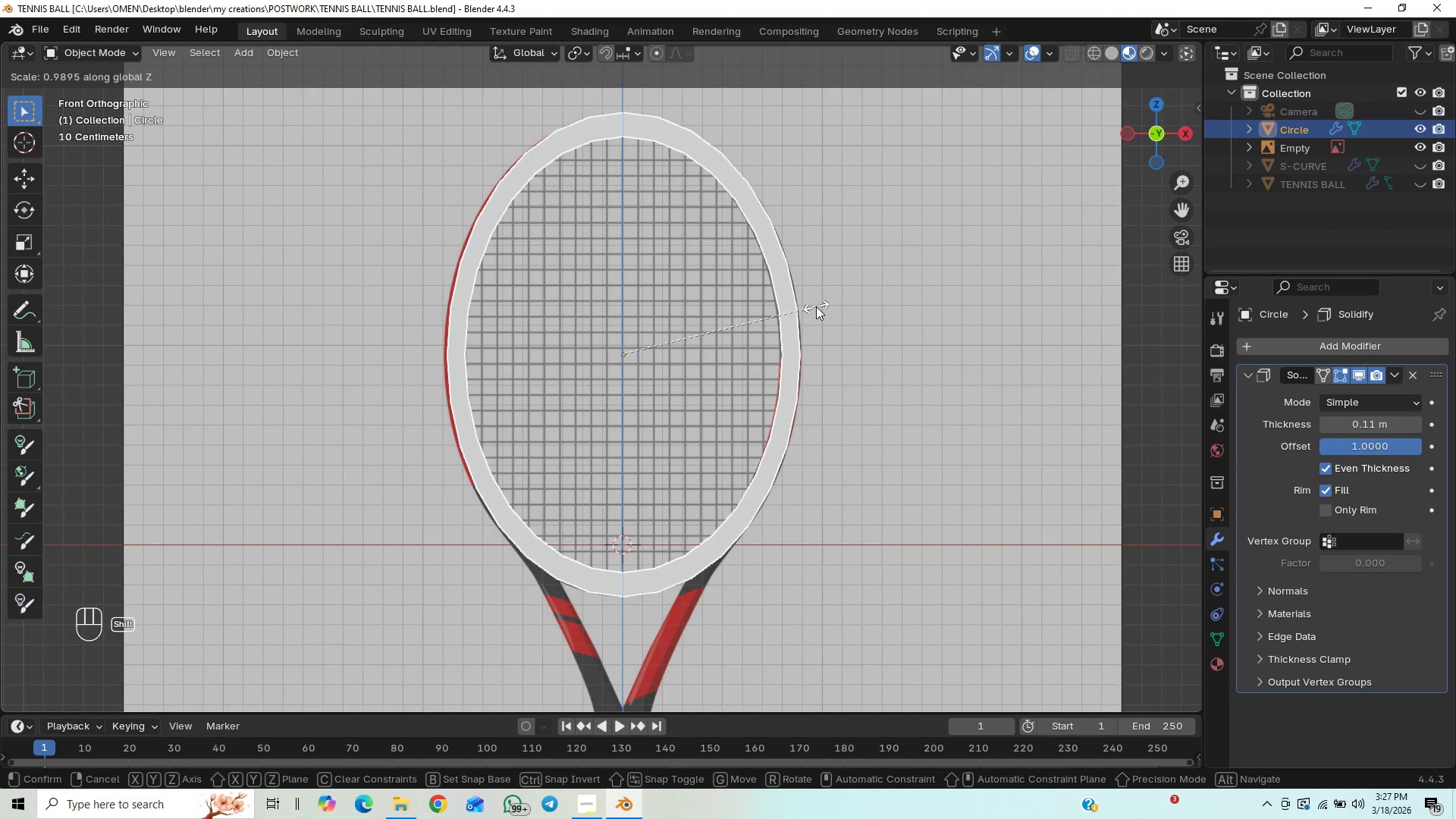 
hold_key(key=ShiftLeft, duration=1.51)
 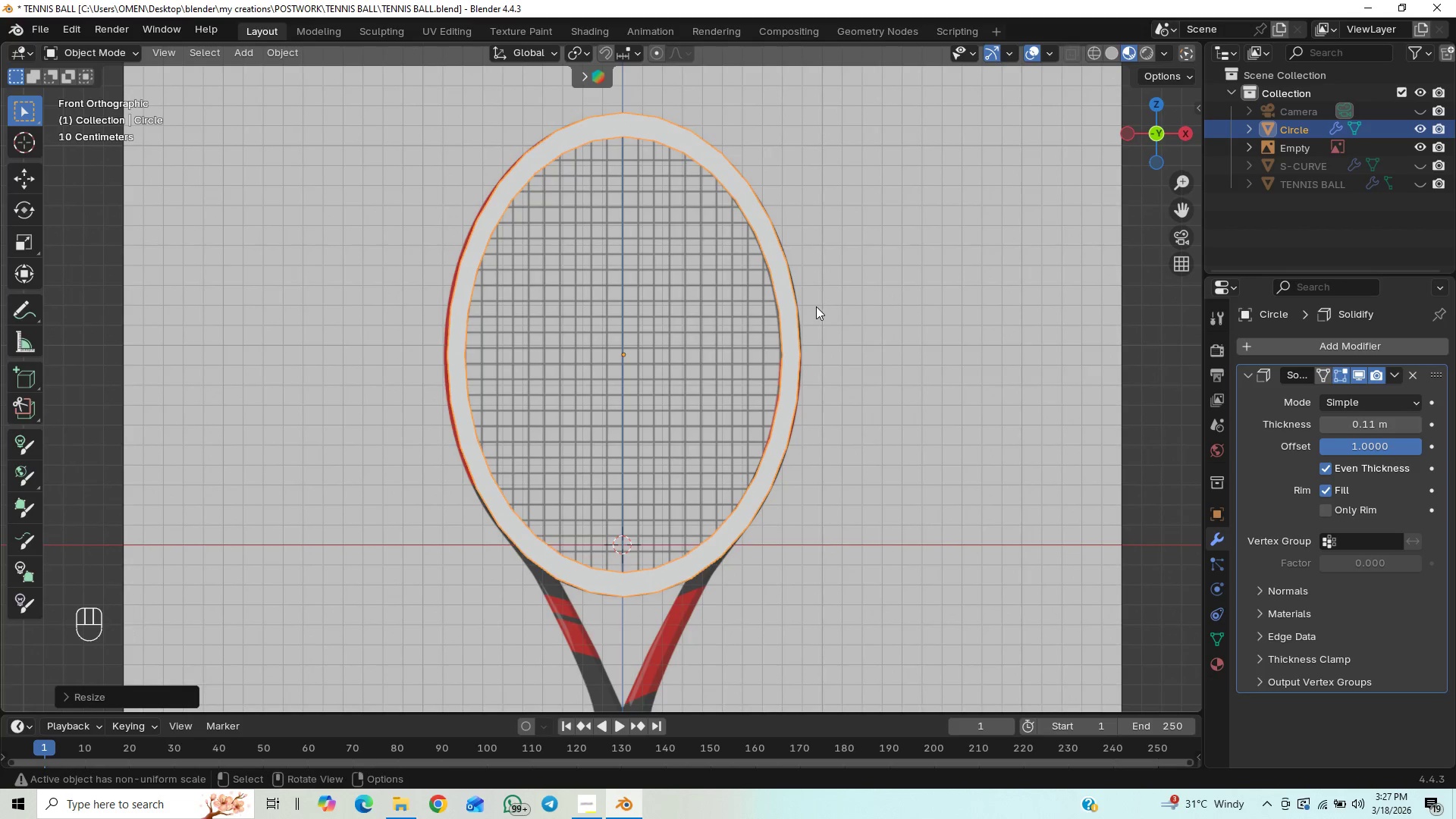 
hold_key(key=ShiftLeft, duration=0.42)
left_click([816, 306])
 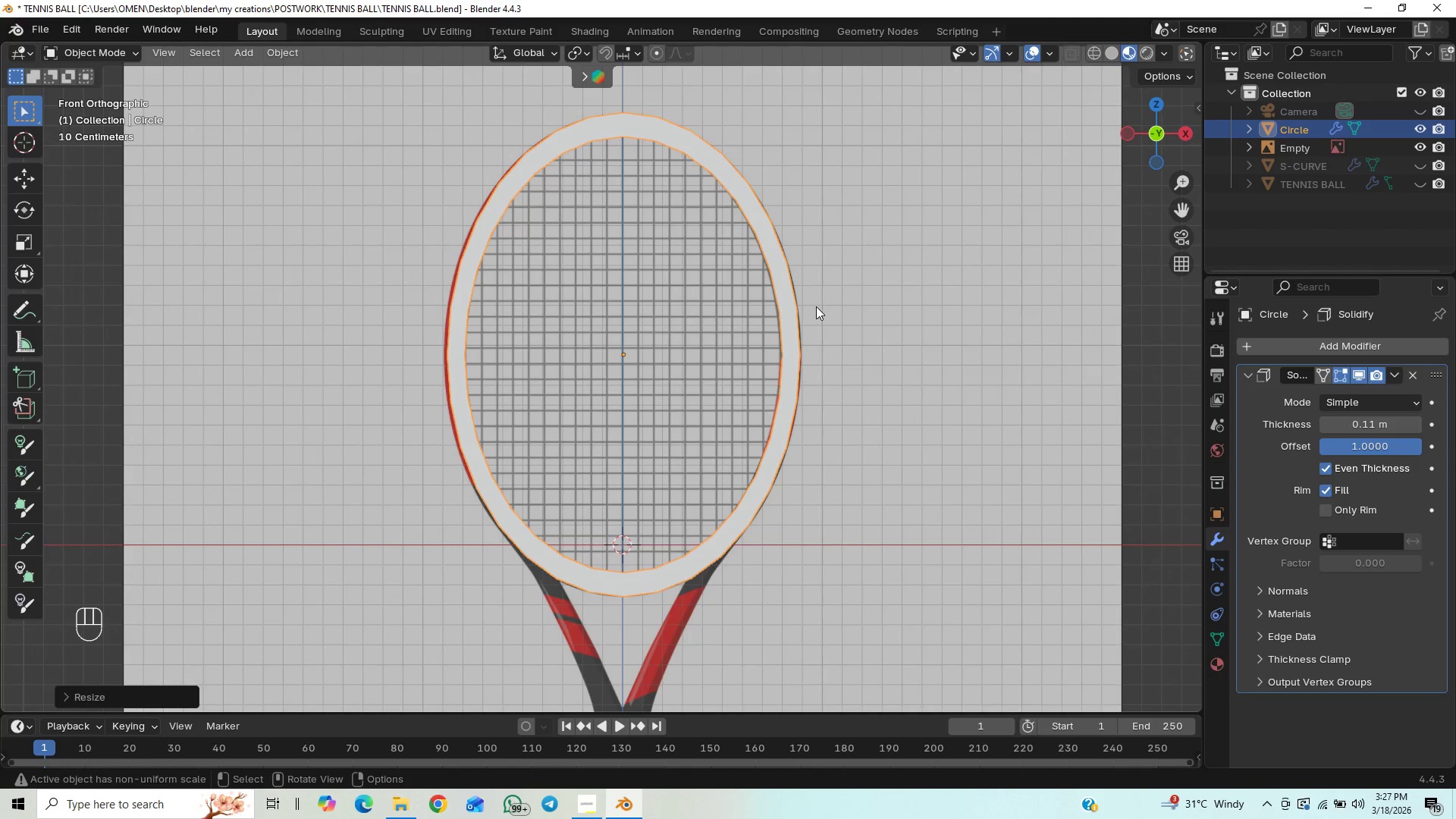 
type(GX)
 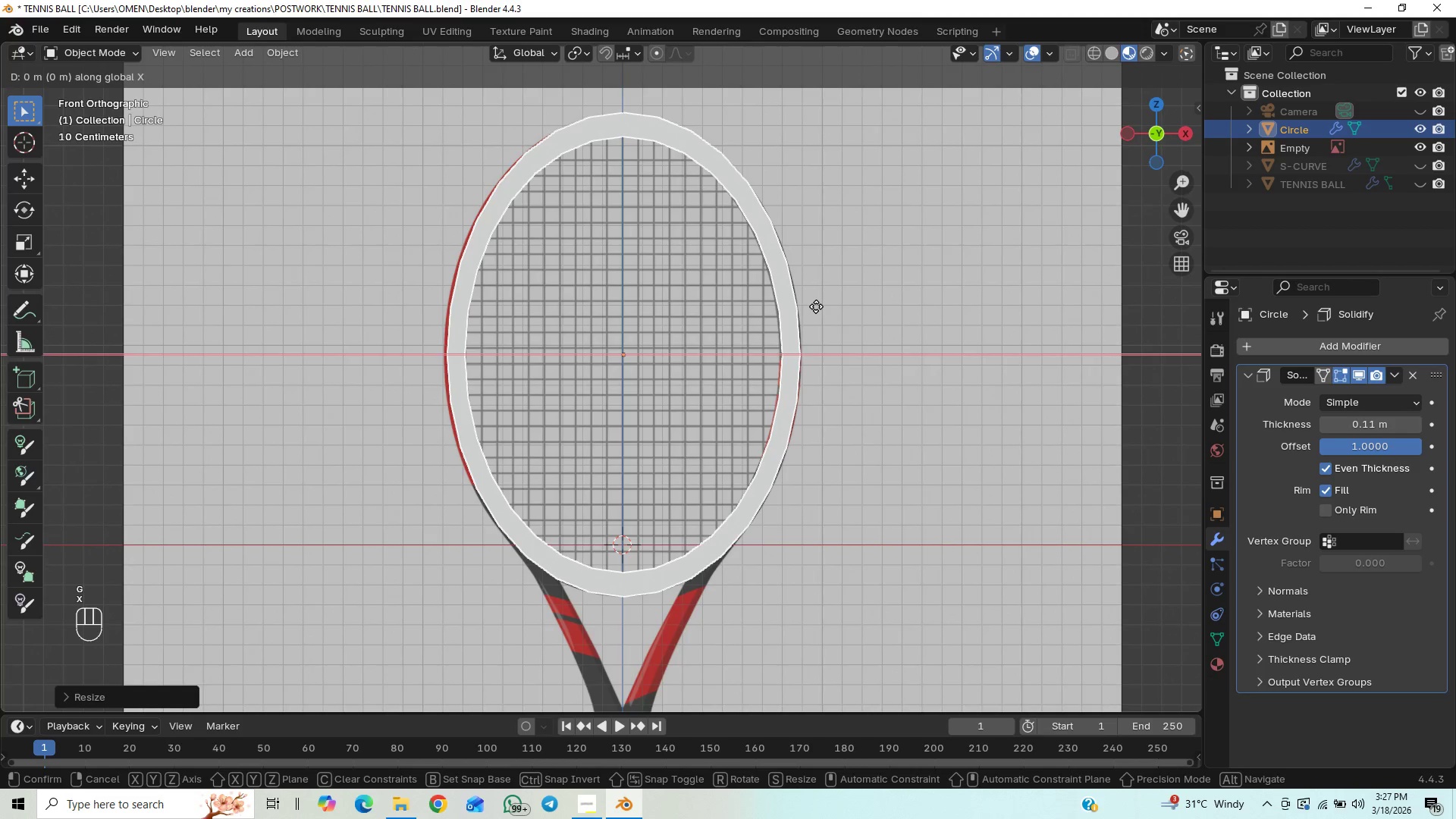 
hold_key(key=ShiftLeft, duration=1.5)
 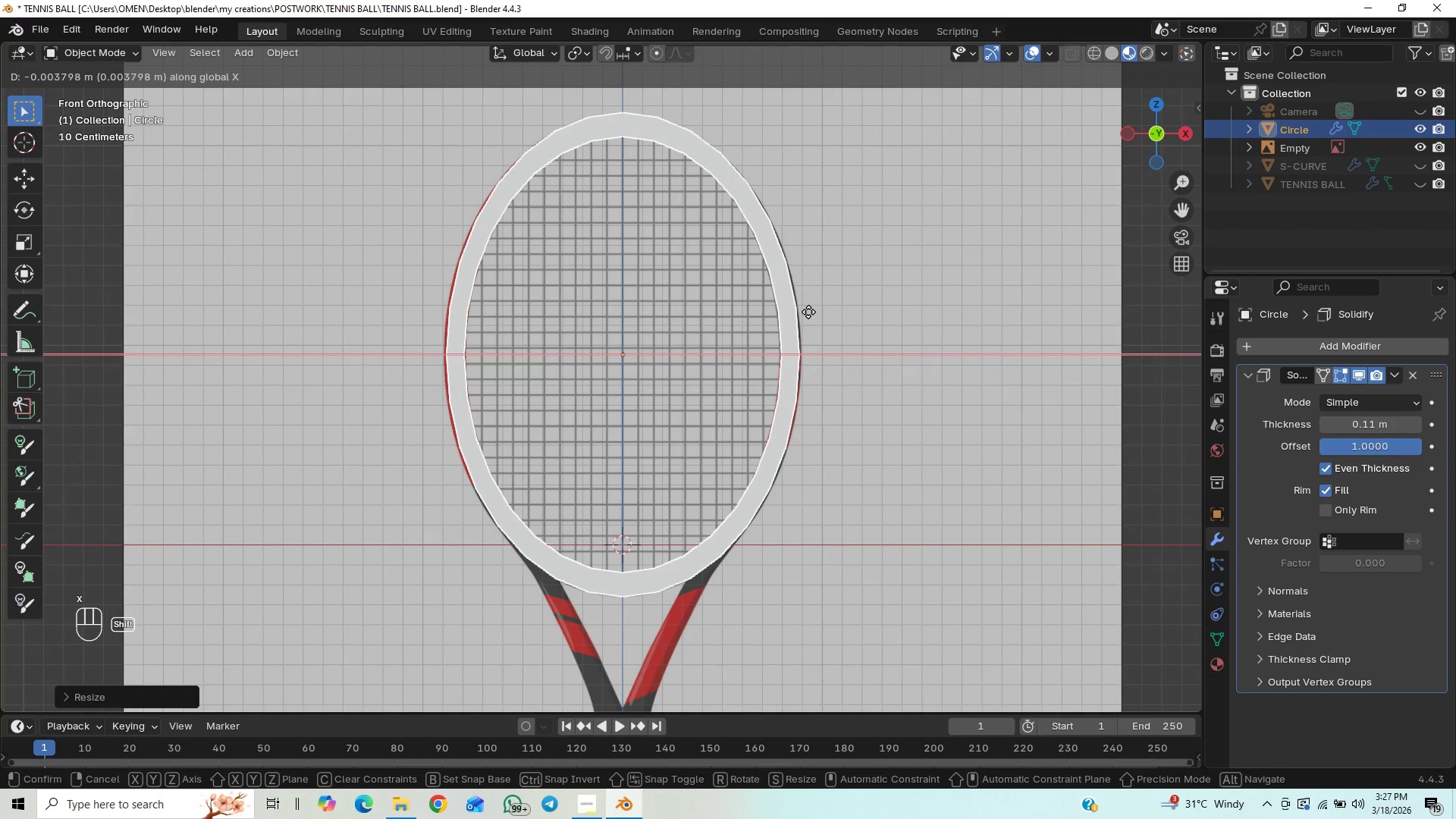 
hold_key(key=ShiftLeft, duration=1.52)
 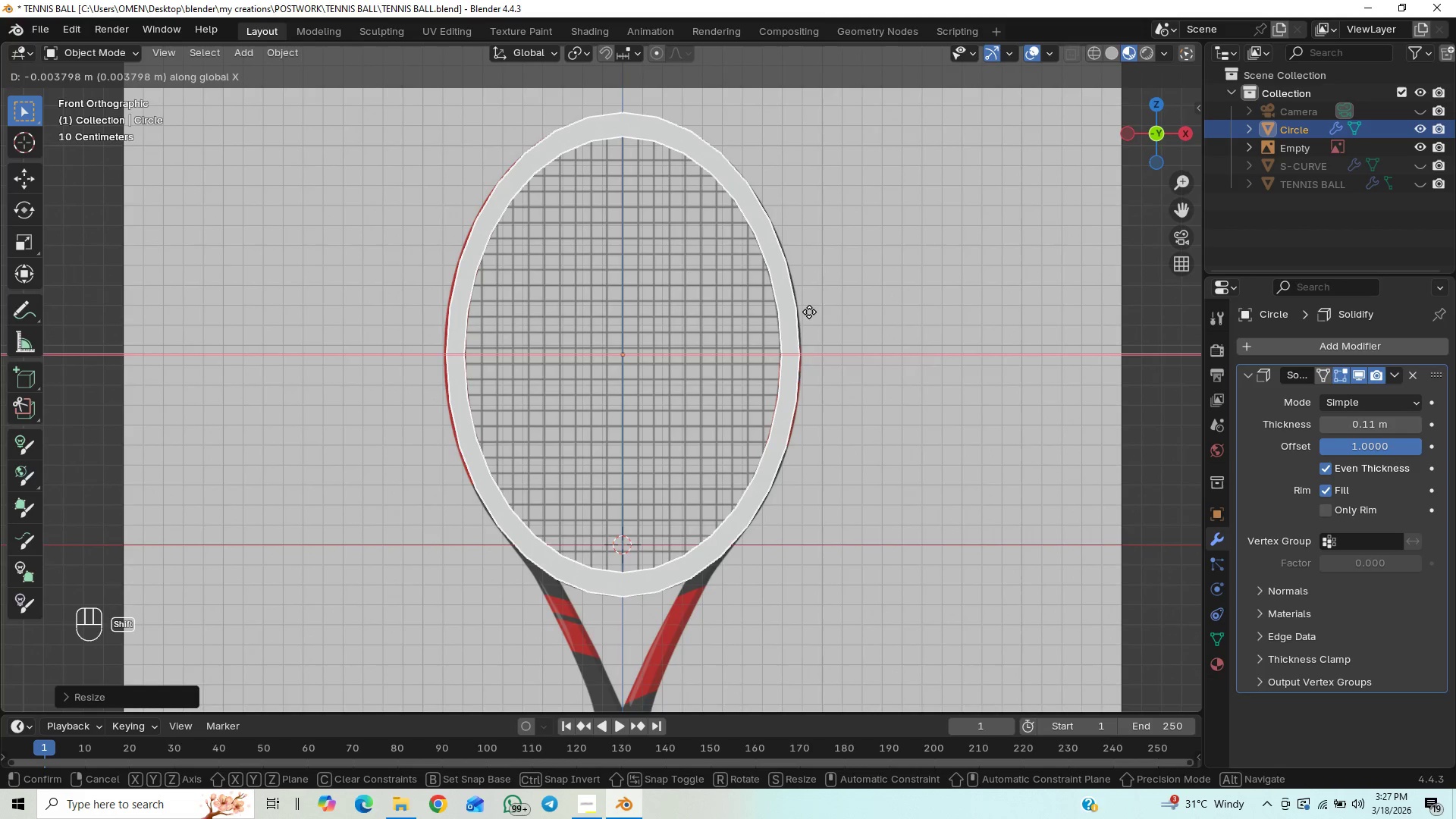 
hold_key(key=ShiftLeft, duration=1.51)
 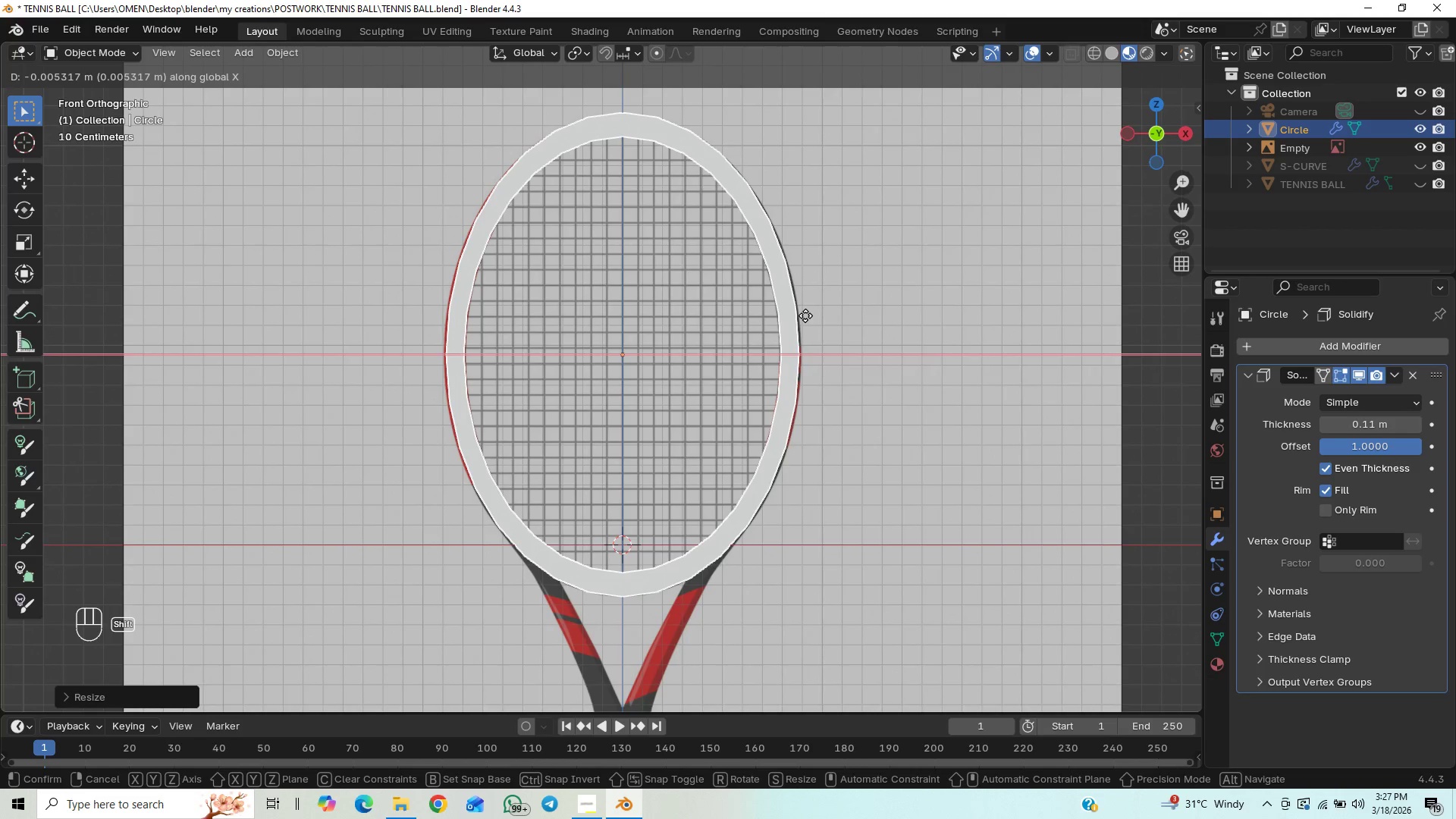 
hold_key(key=ShiftLeft, duration=1.52)
 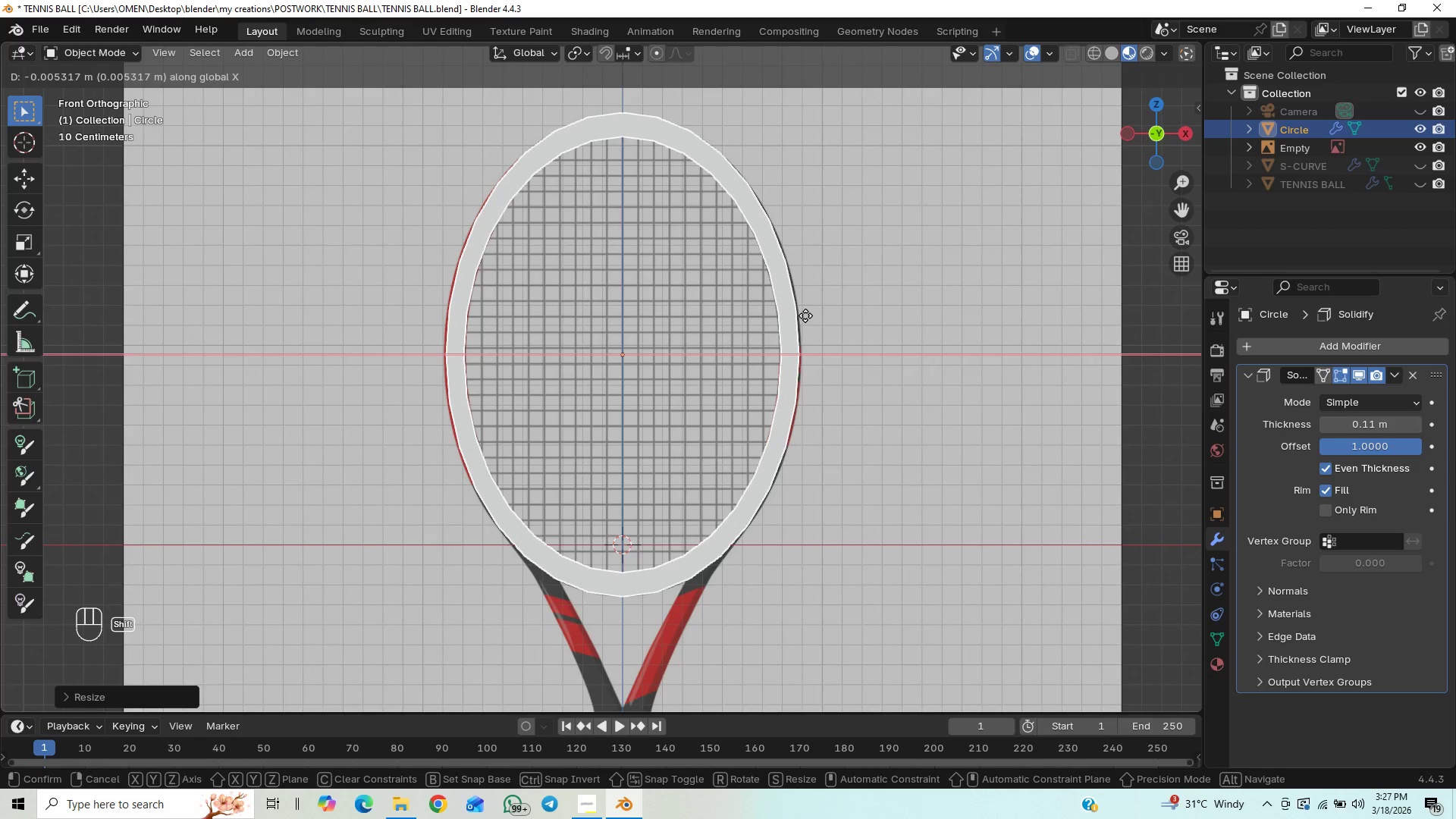 
hold_key(key=ShiftLeft, duration=0.86)
left_click([805, 315])
 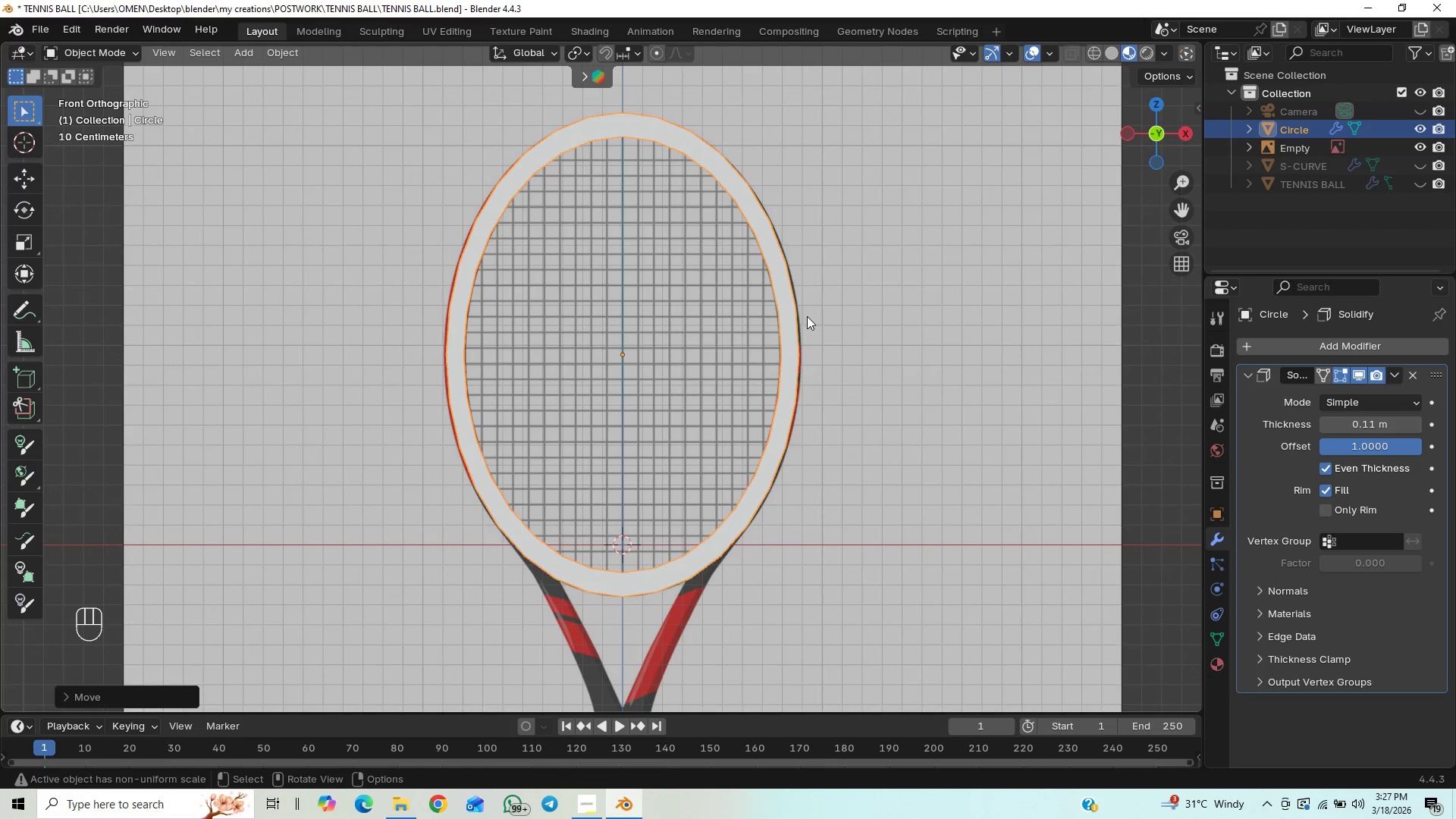 
type(SX)
 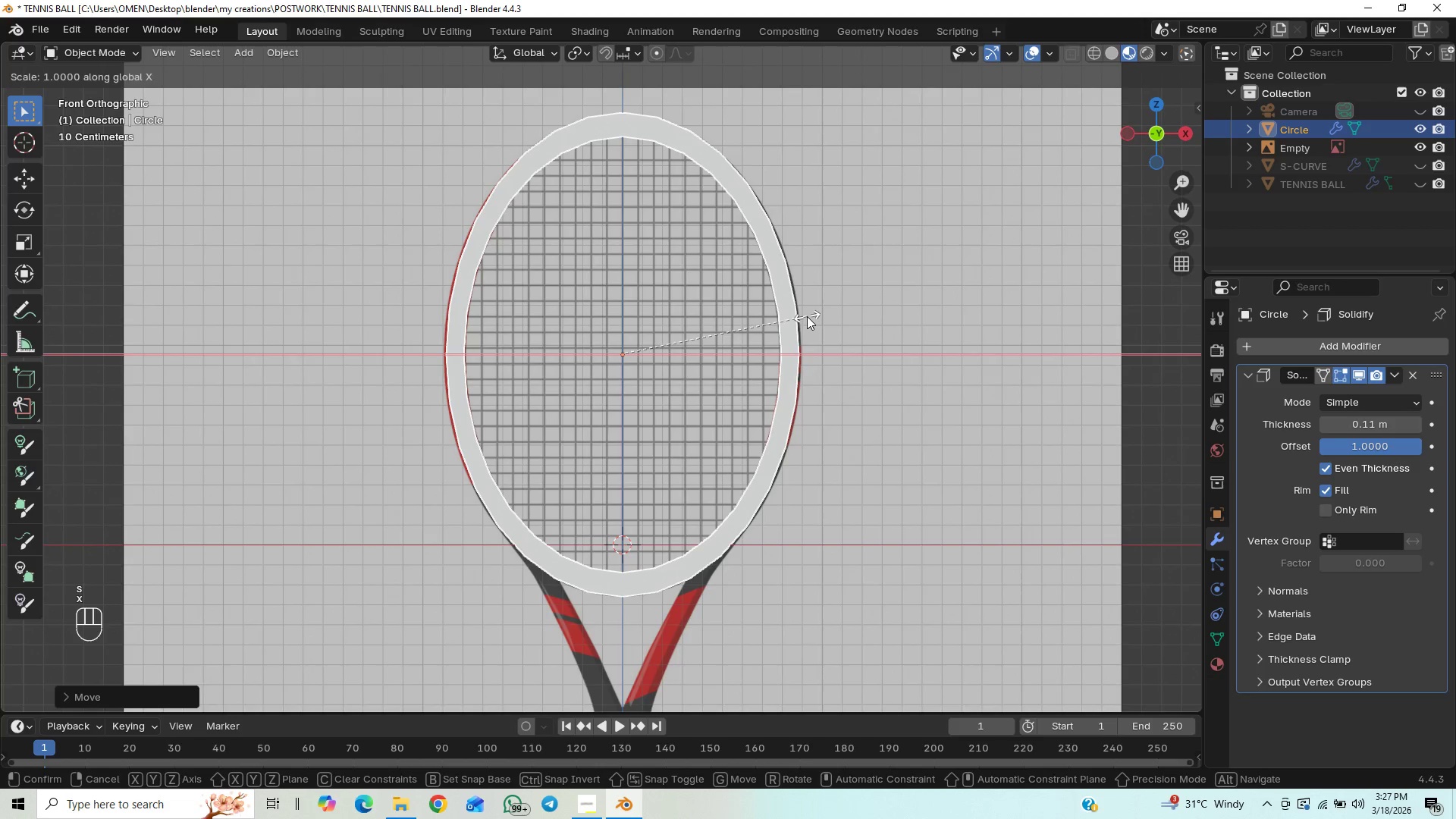 
hold_key(key=ShiftLeft, duration=1.5)
 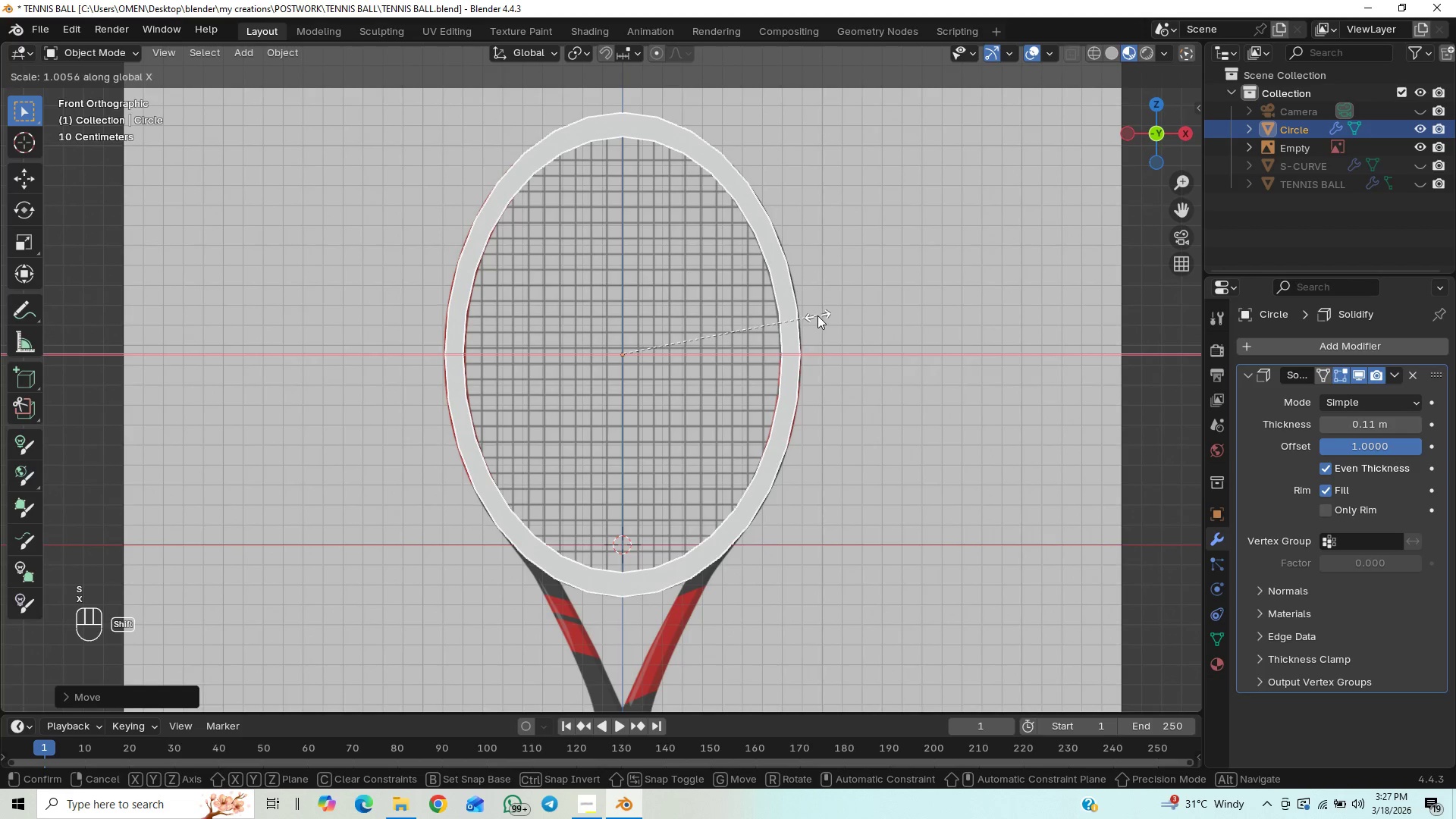 
hold_key(key=ShiftLeft, duration=1.52)
 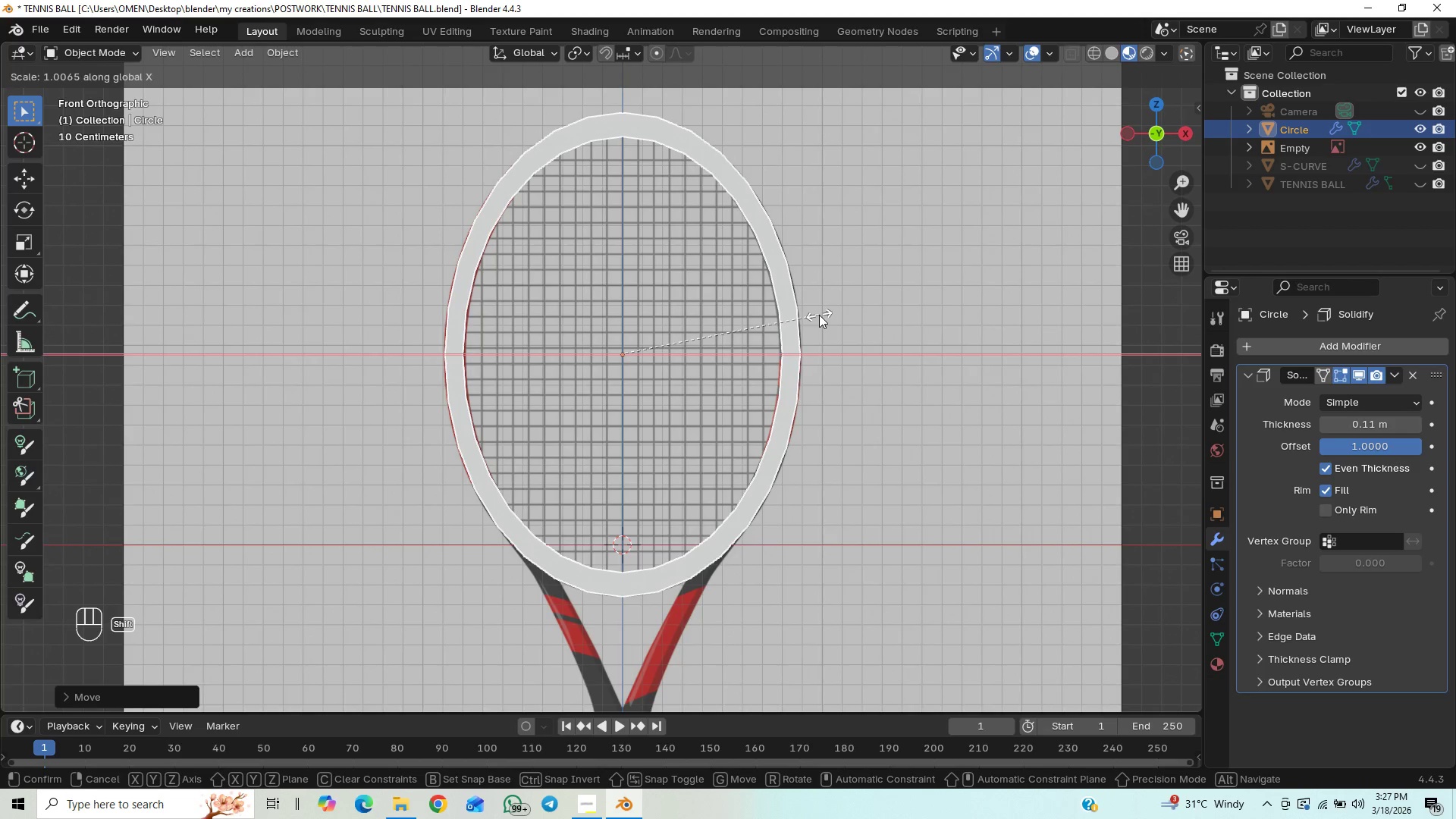 
hold_key(key=ShiftLeft, duration=1.51)
left_click([819, 314])
 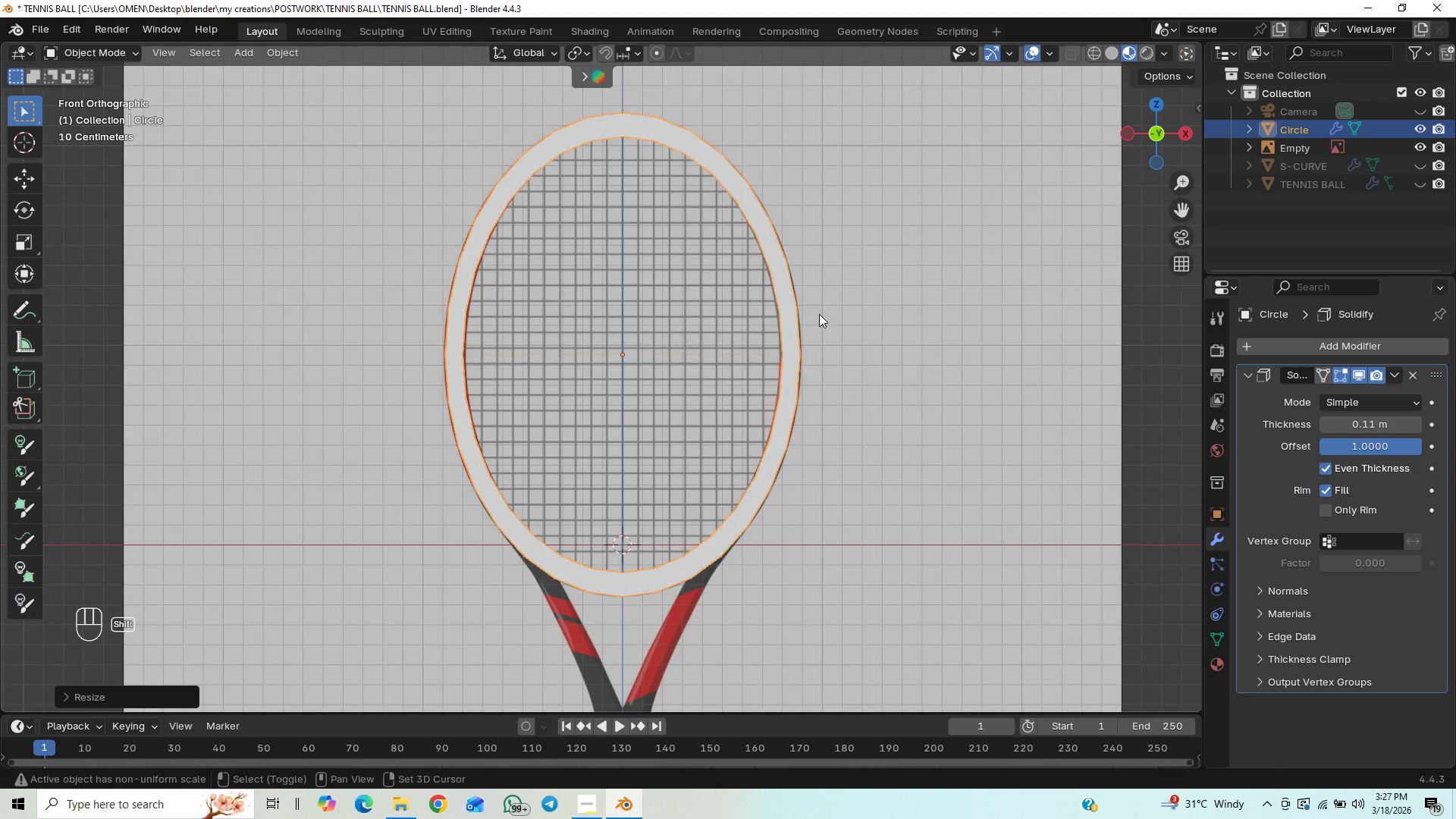 
key(Shift+ShiftLeft)
 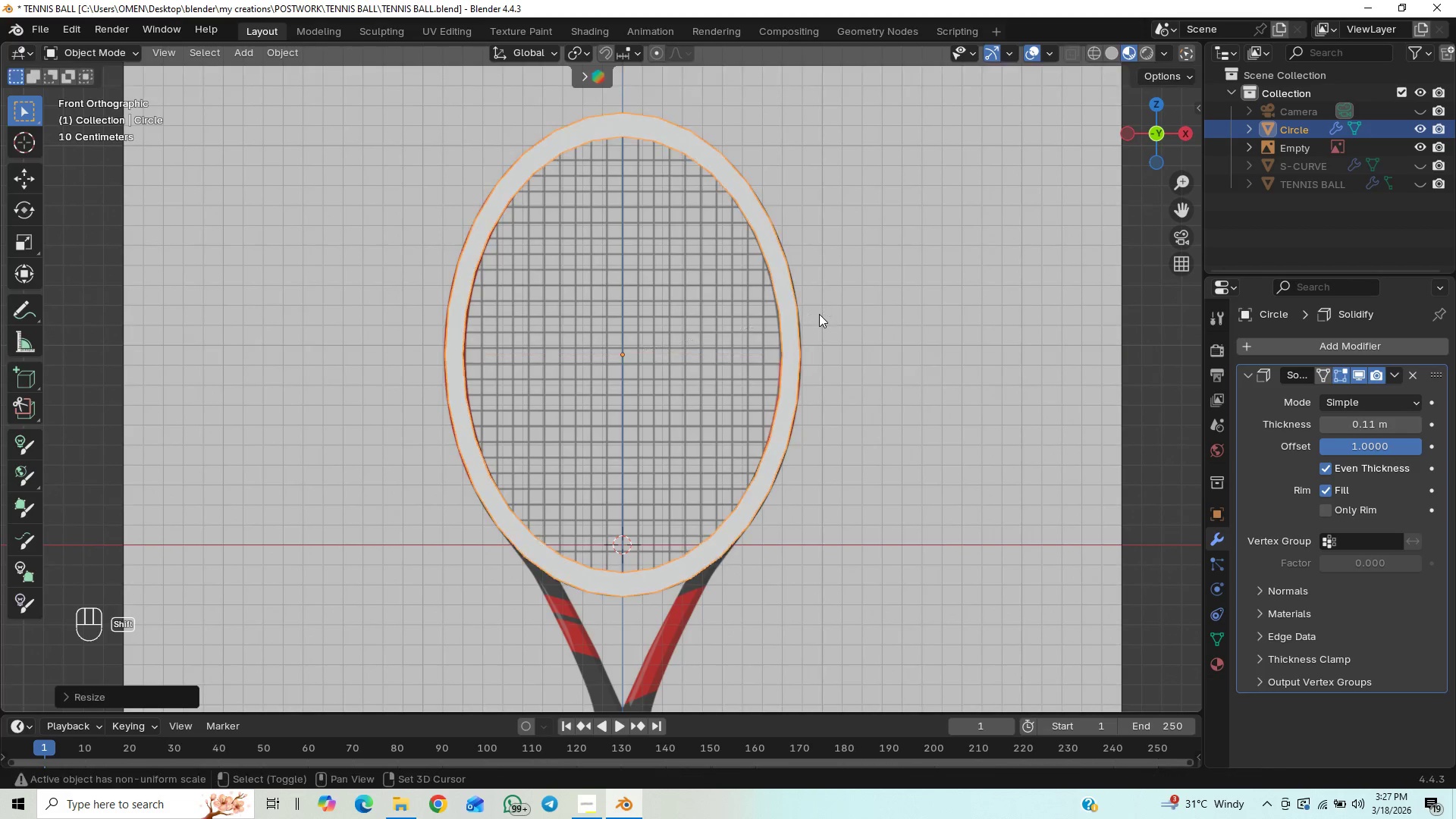 
key(Shift+ShiftLeft)
 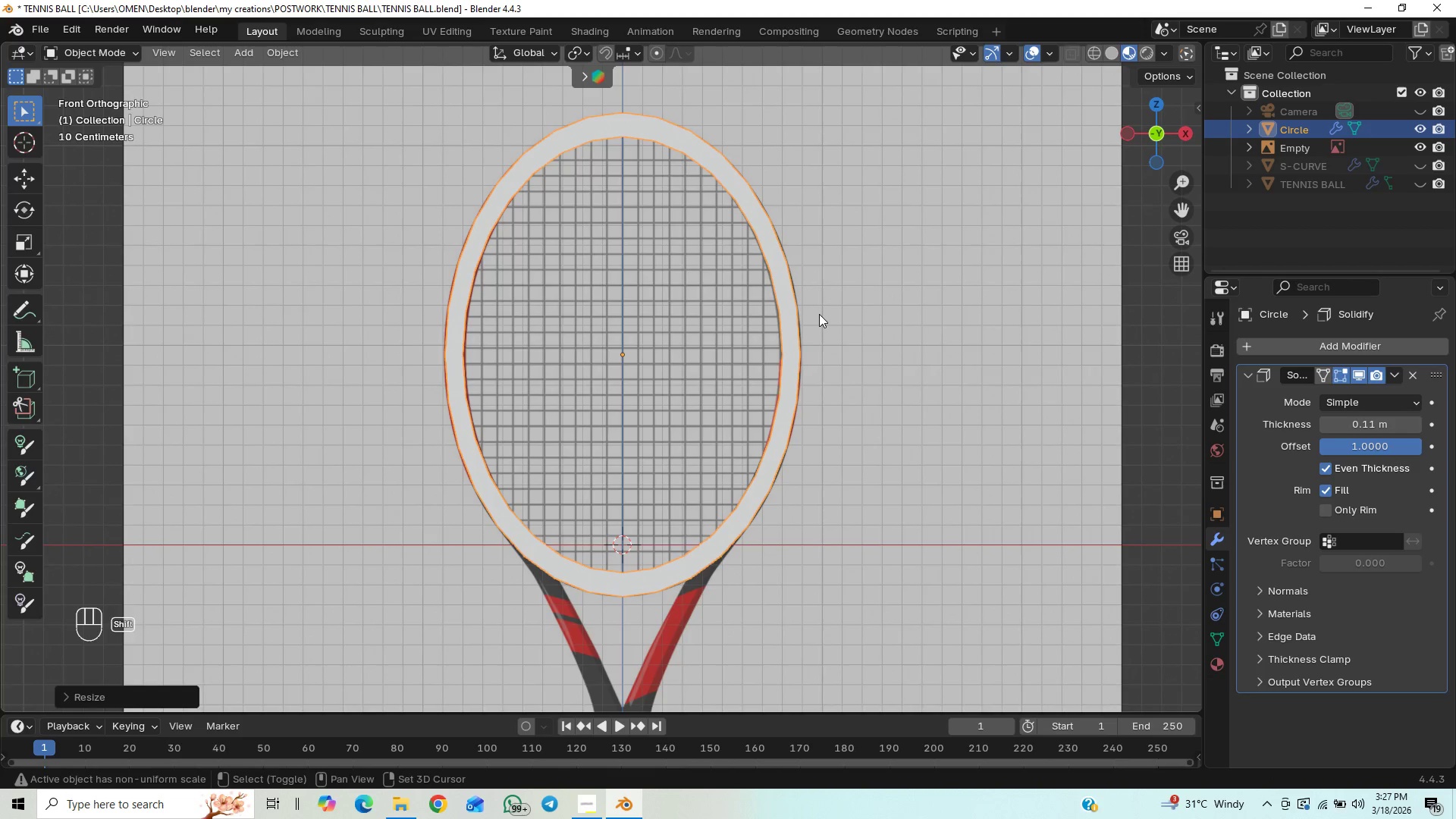 
key(Shift+ShiftLeft)
 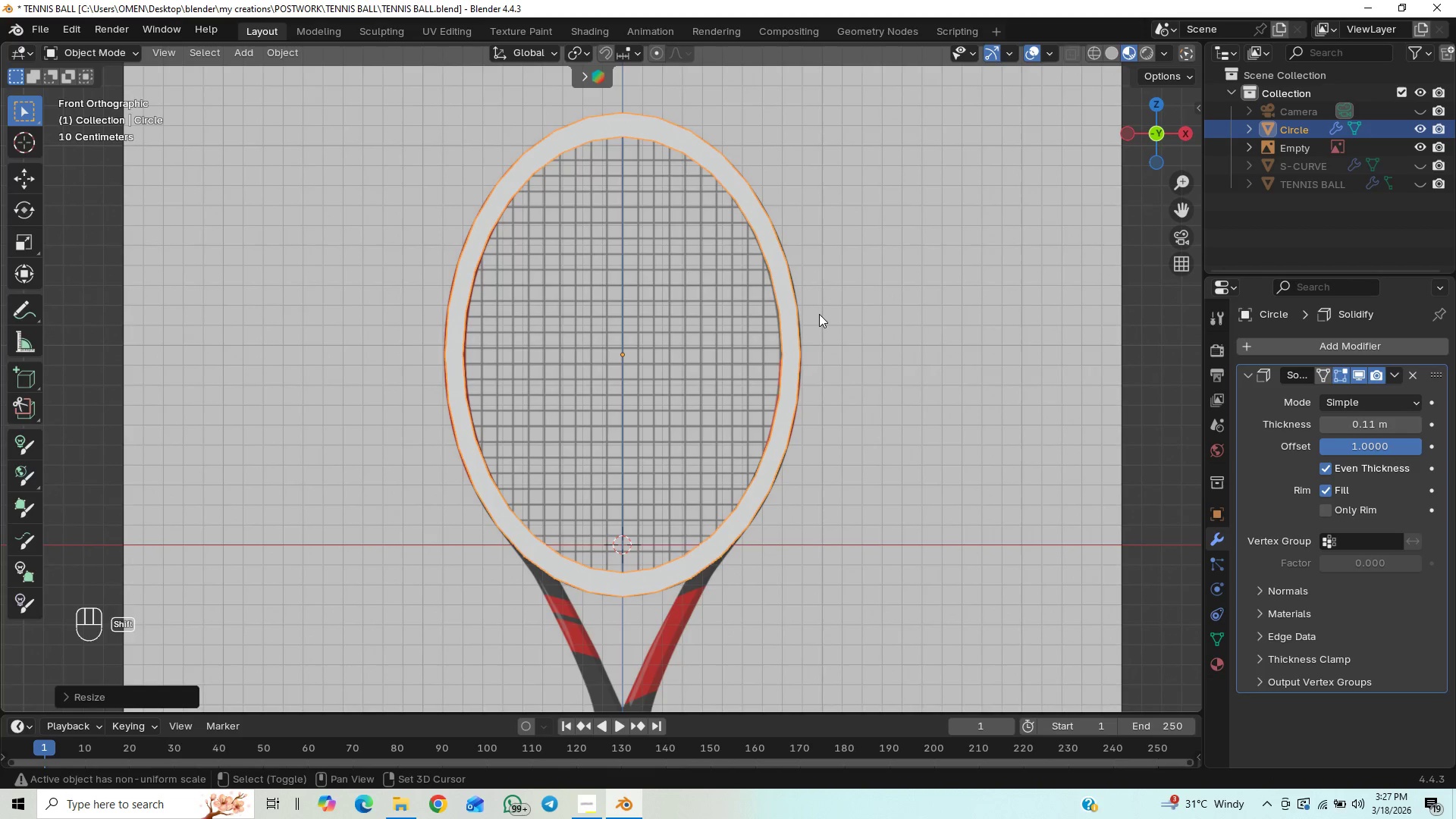 
key(Shift+ShiftLeft)
 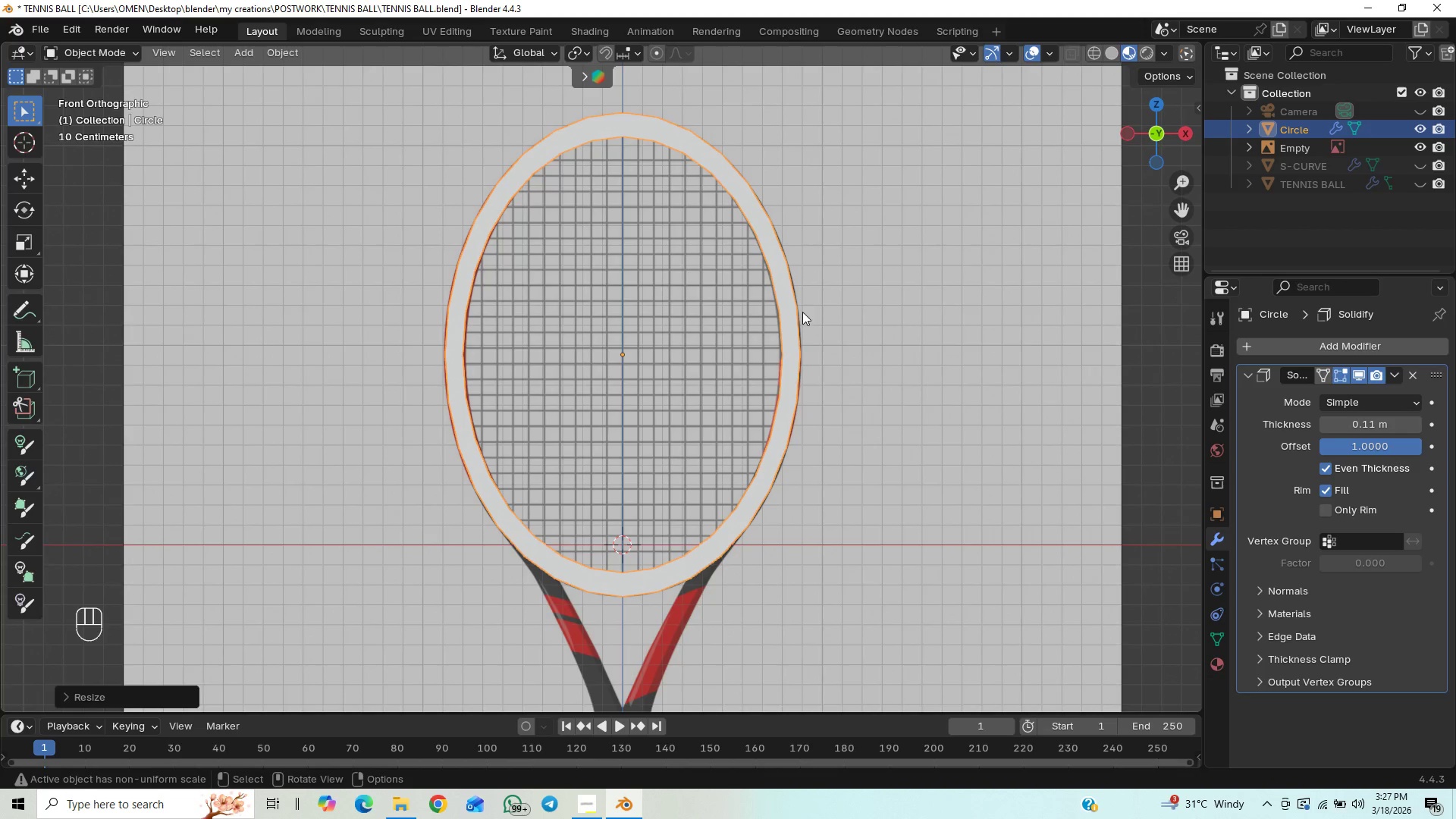 
key(Control+S)
 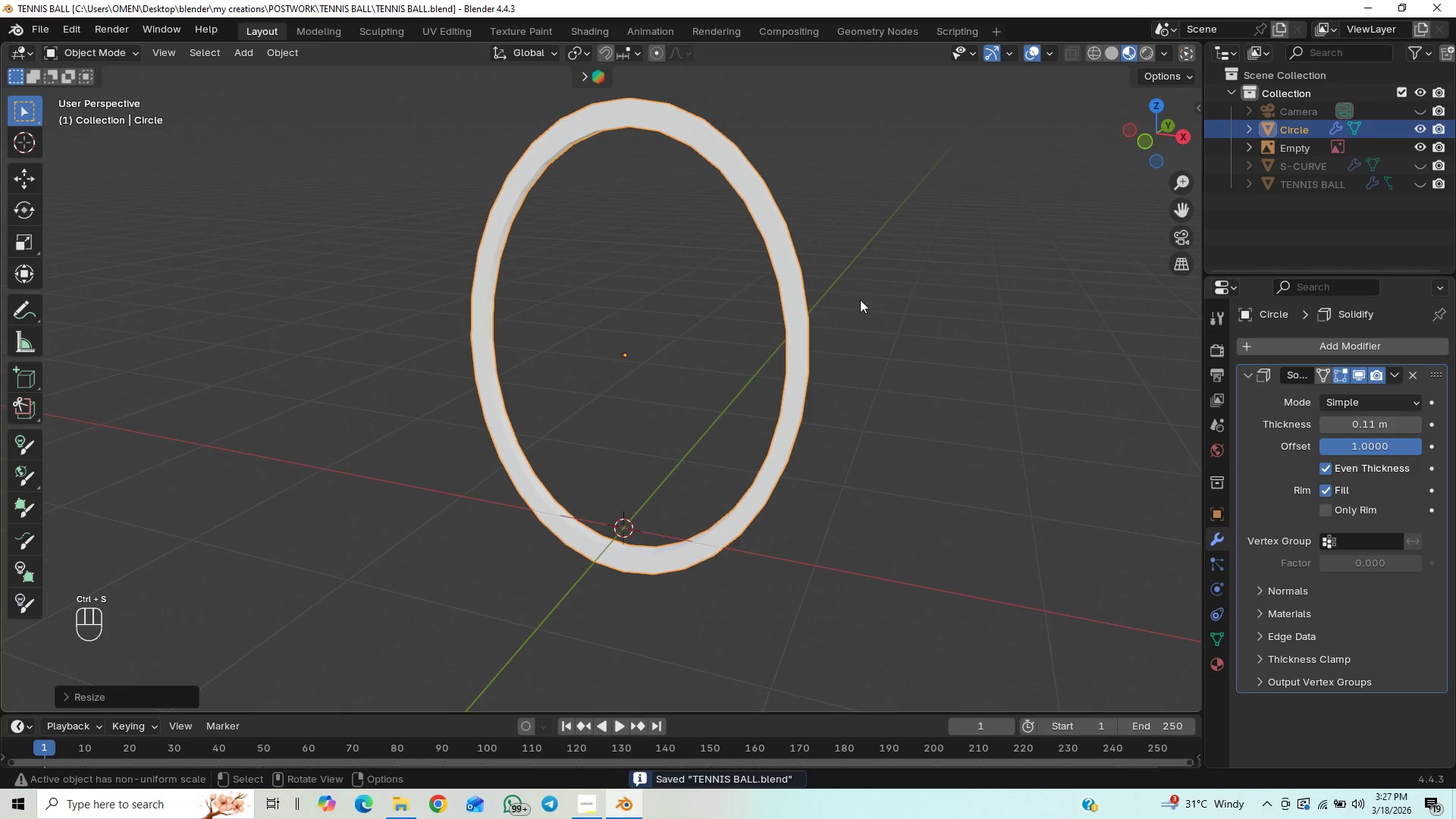 
key(Control+S)
 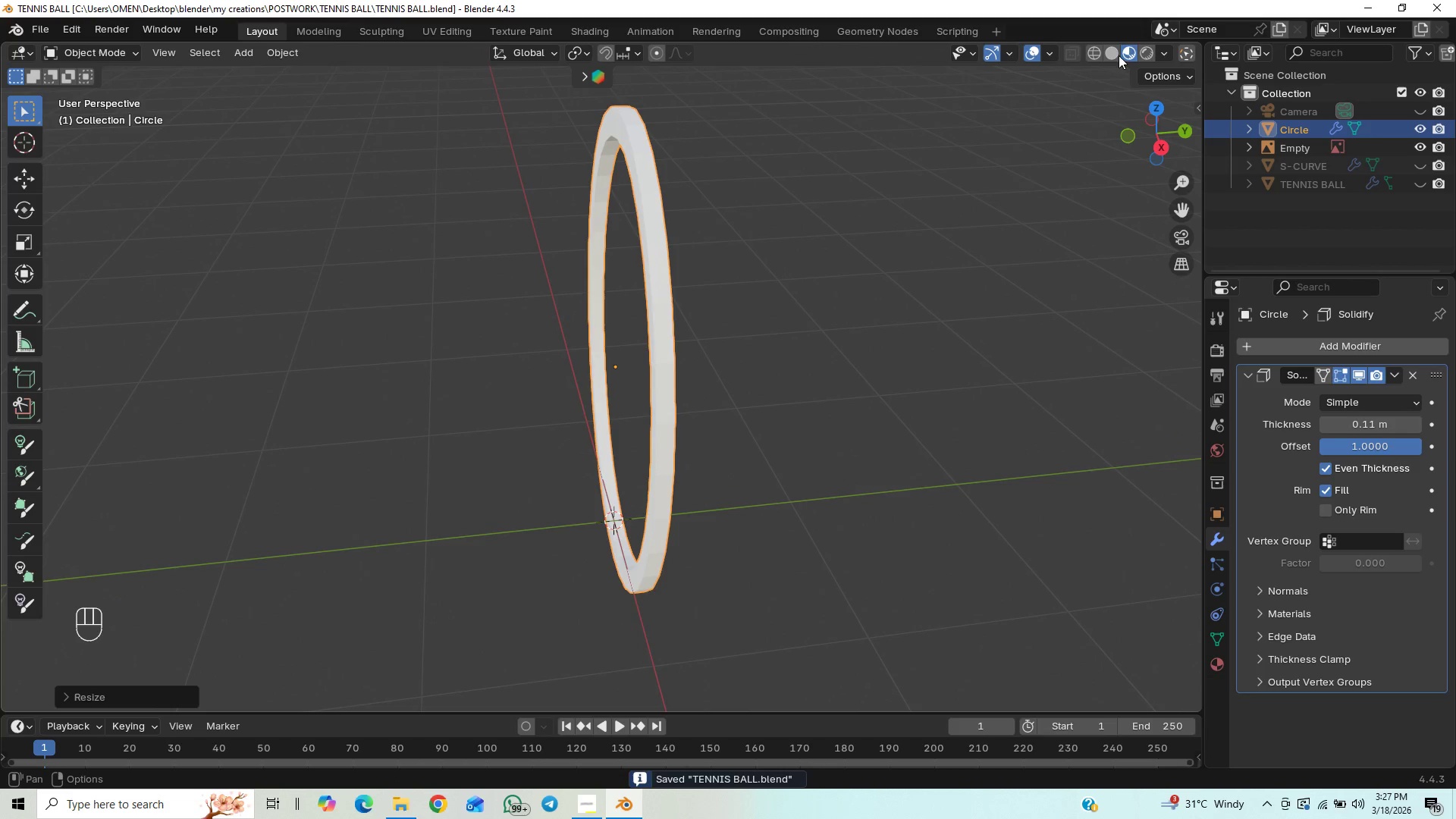 
left_click([1109, 53])
 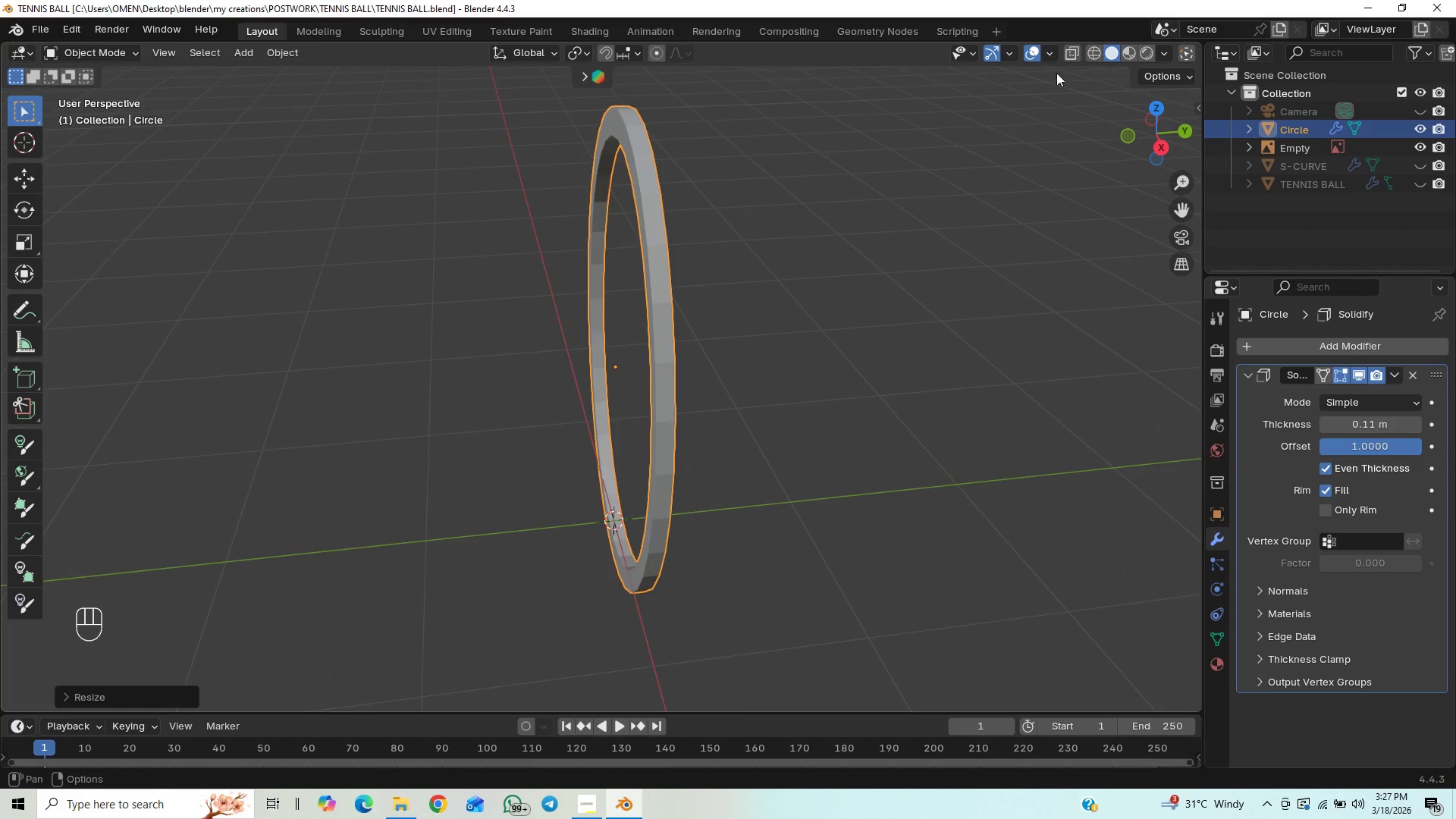 
key(Numpad1)
 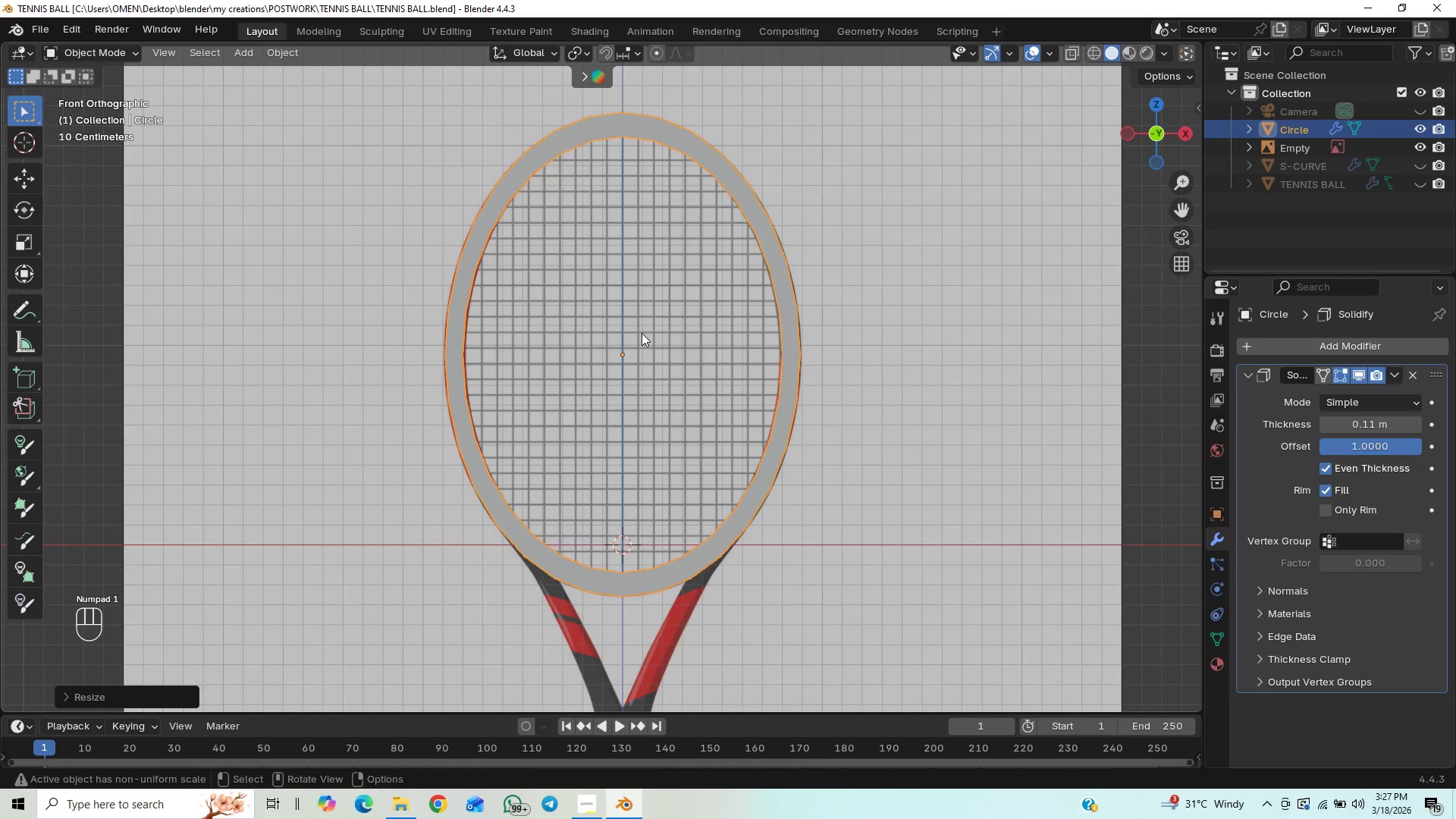 
scroll: coordinate [641, 336], scroll_direction: up, amount: 1.0
 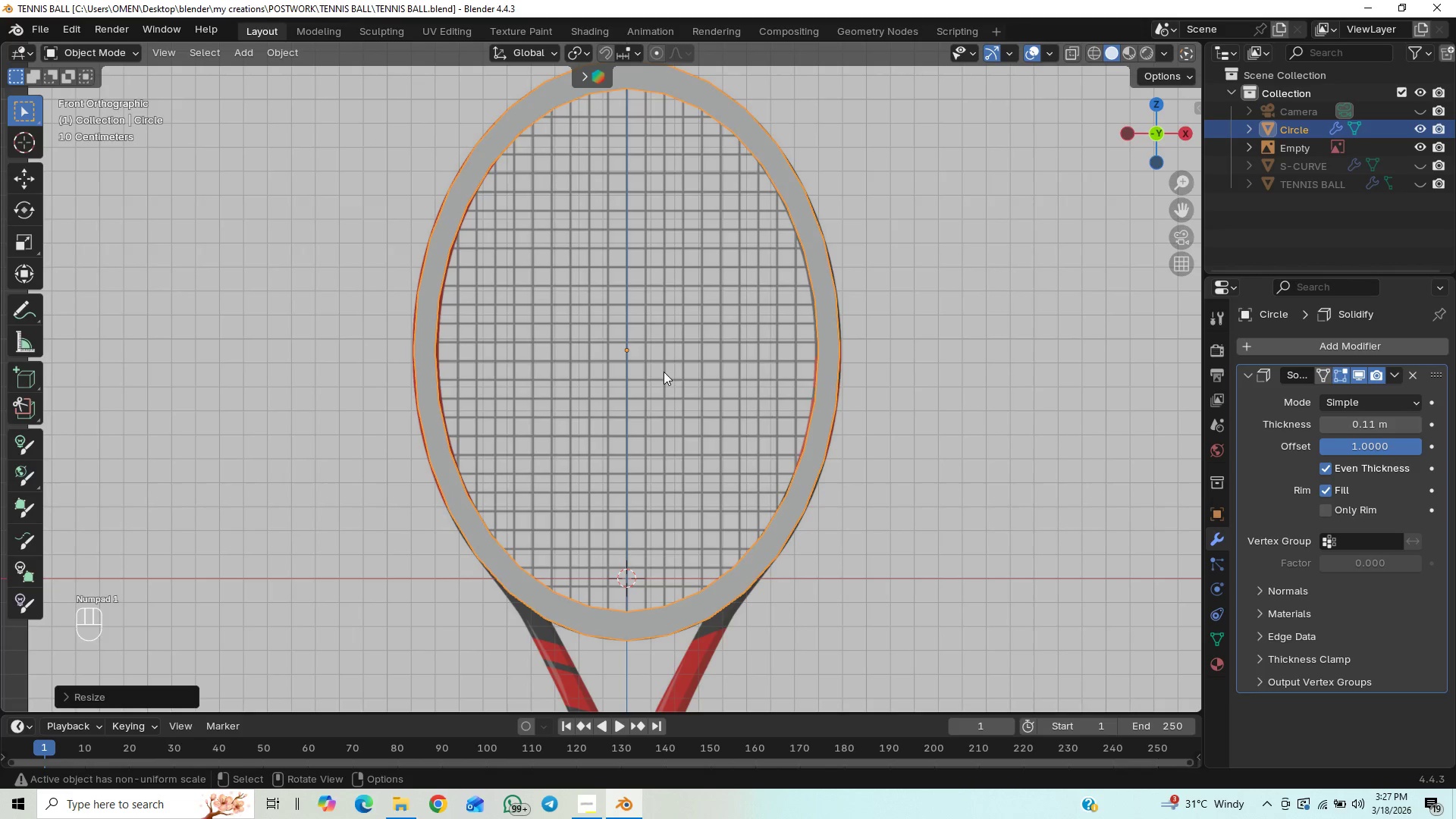 
hold_key(key=ShiftLeft, duration=0.44)
 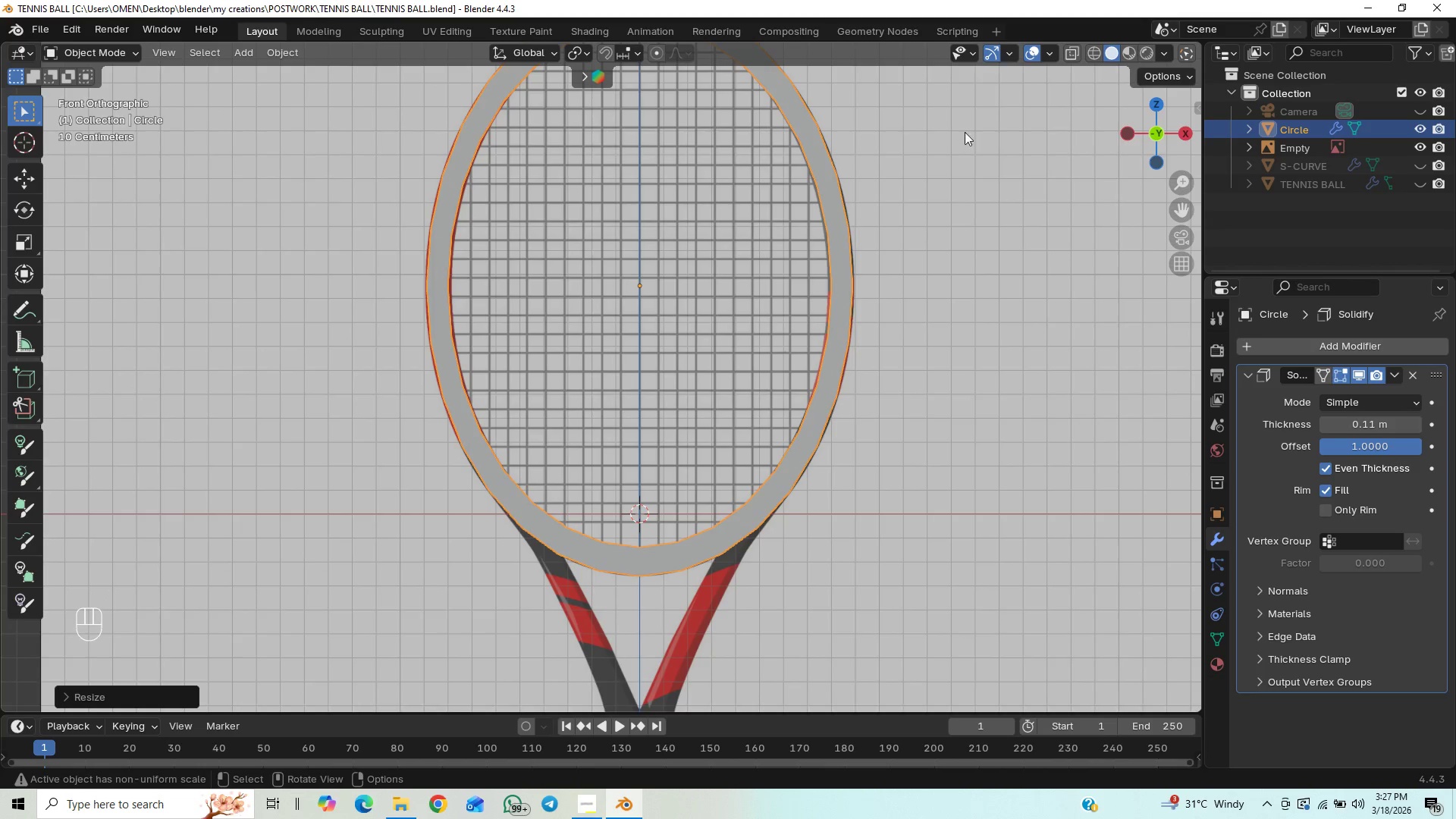 
left_click([1070, 48])
 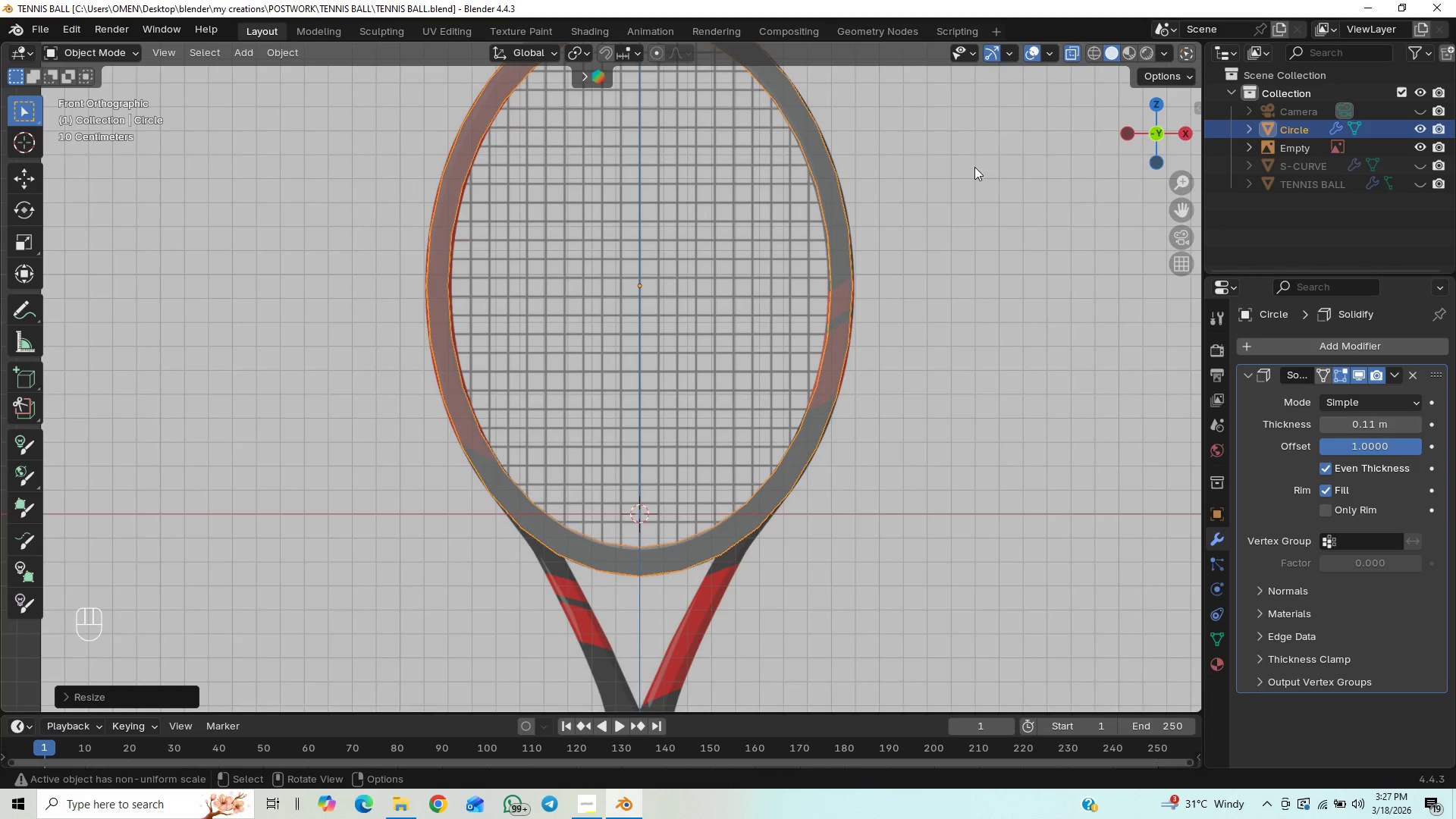 
key(Control+ControlLeft)
 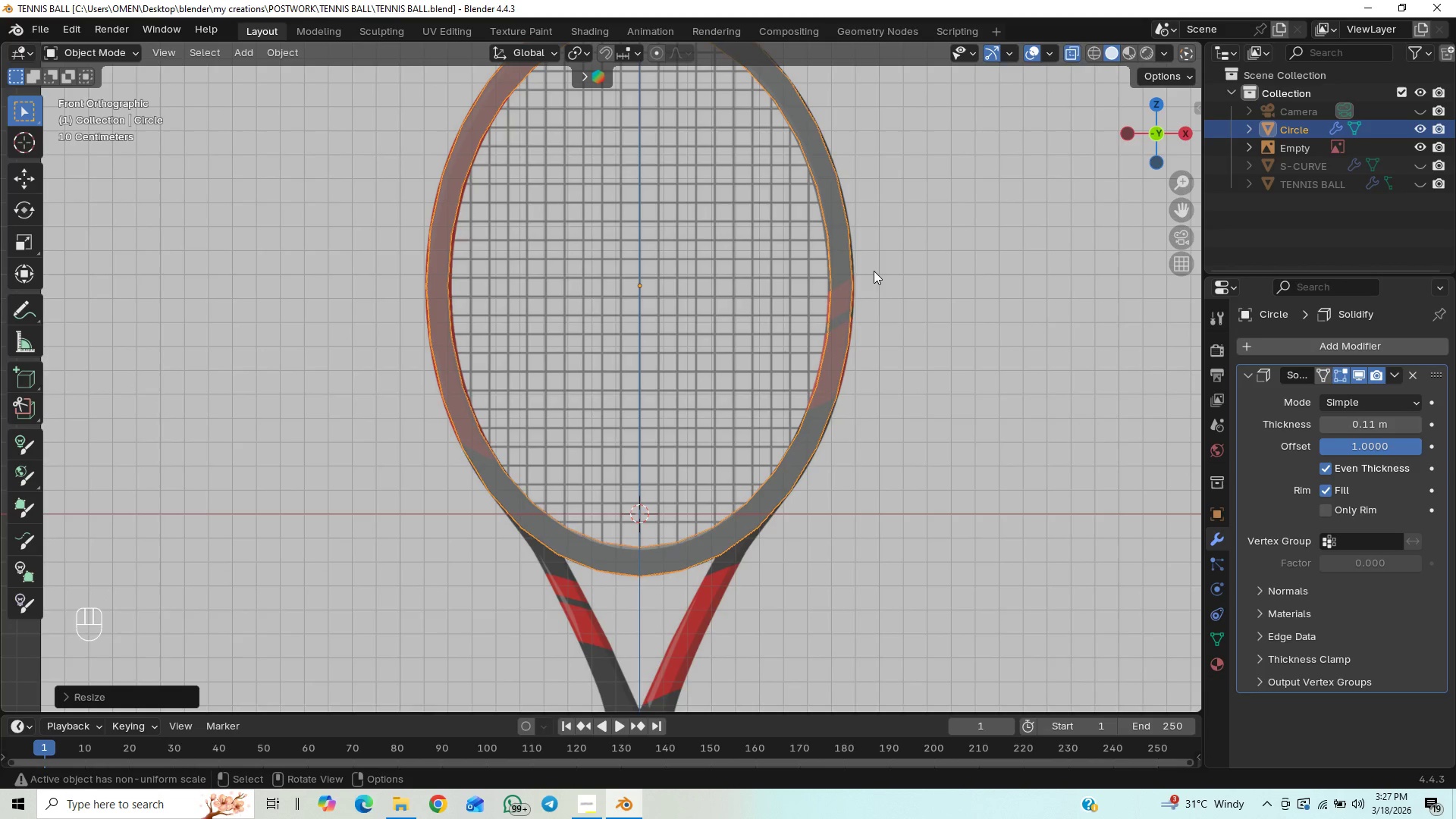 
key(Control+S)
 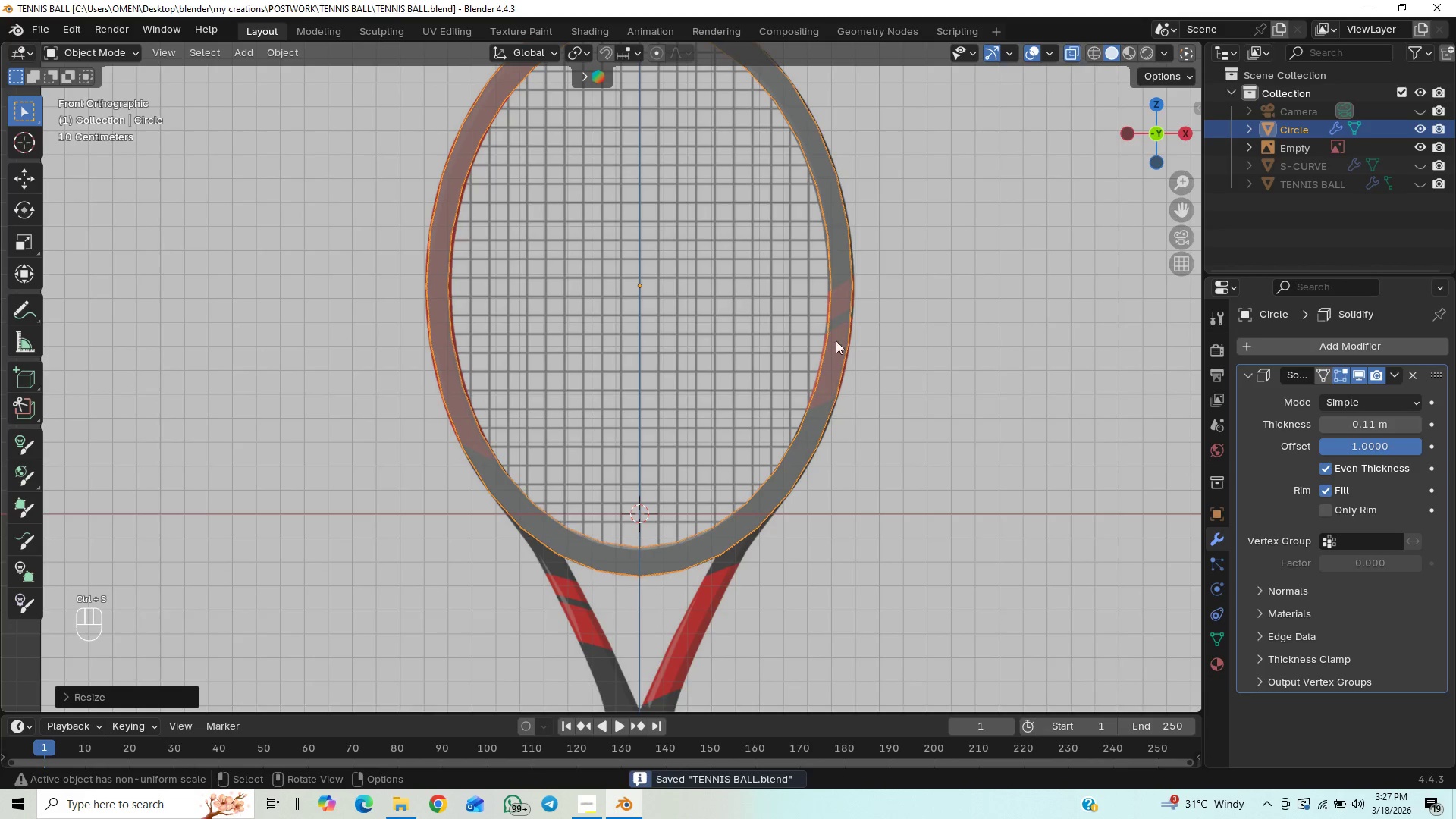 
hold_key(key=ShiftLeft, duration=0.5)
 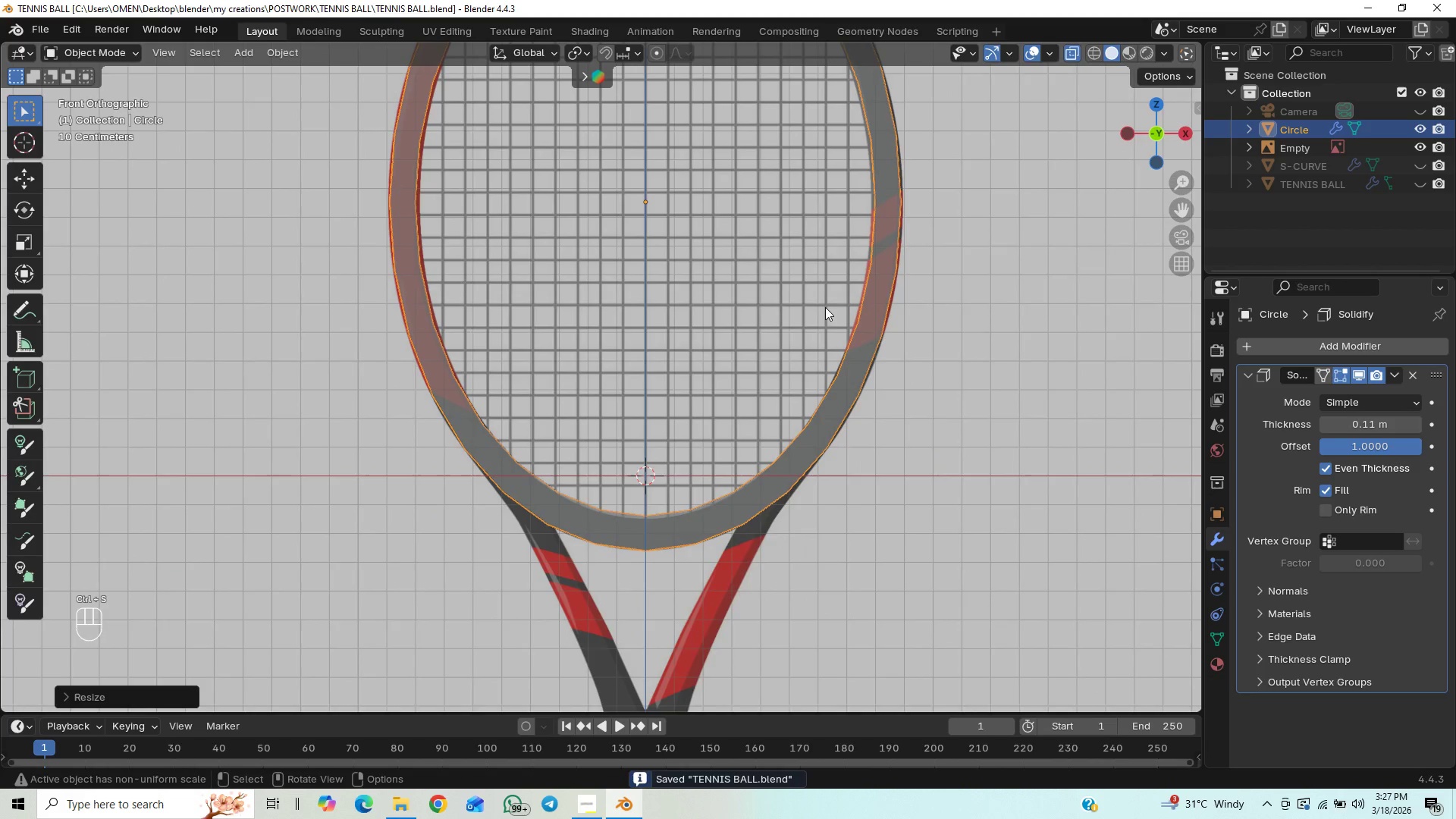 
key(1)
 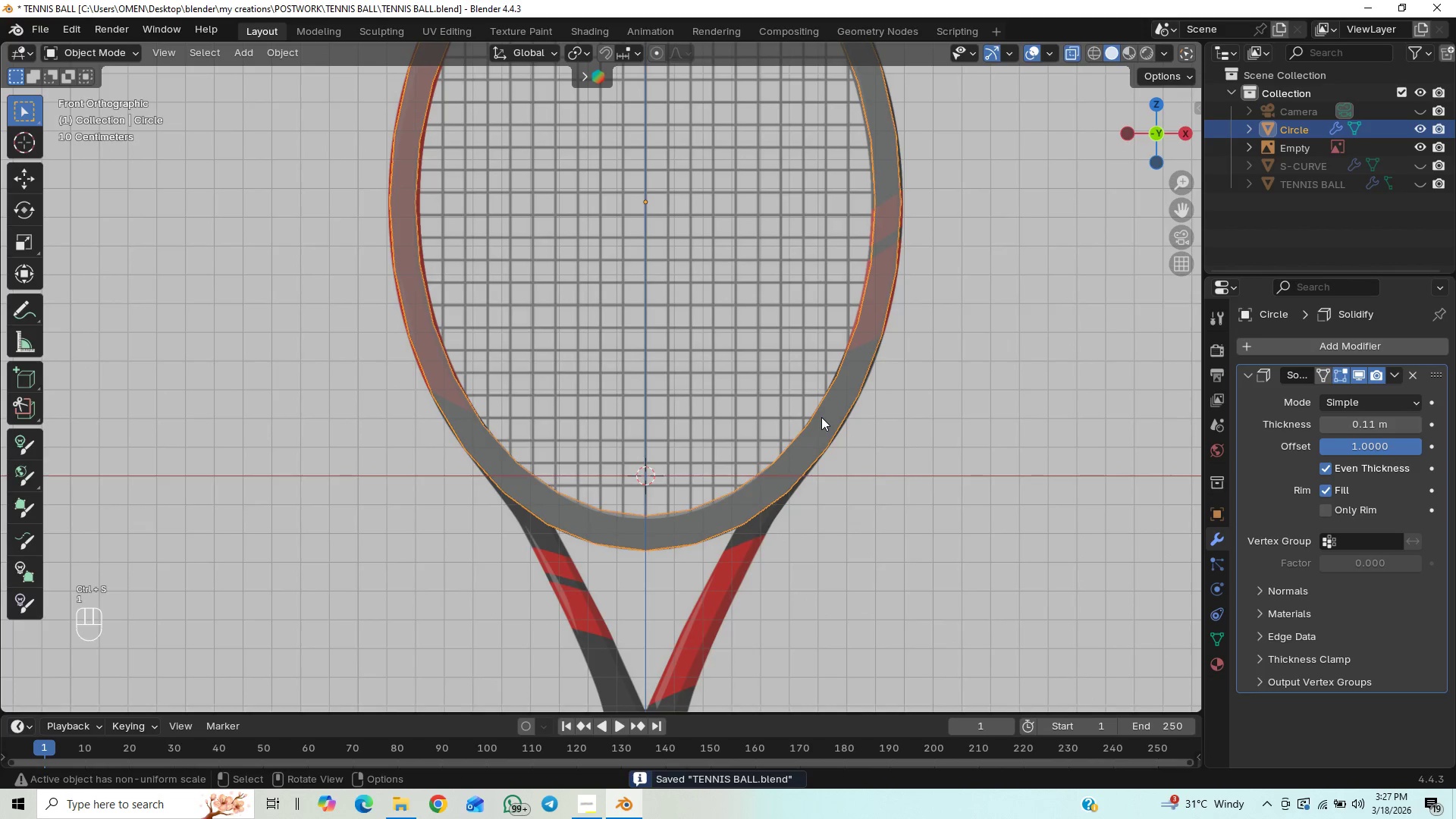 
scroll: coordinate [821, 417], scroll_direction: up, amount: 2.0
 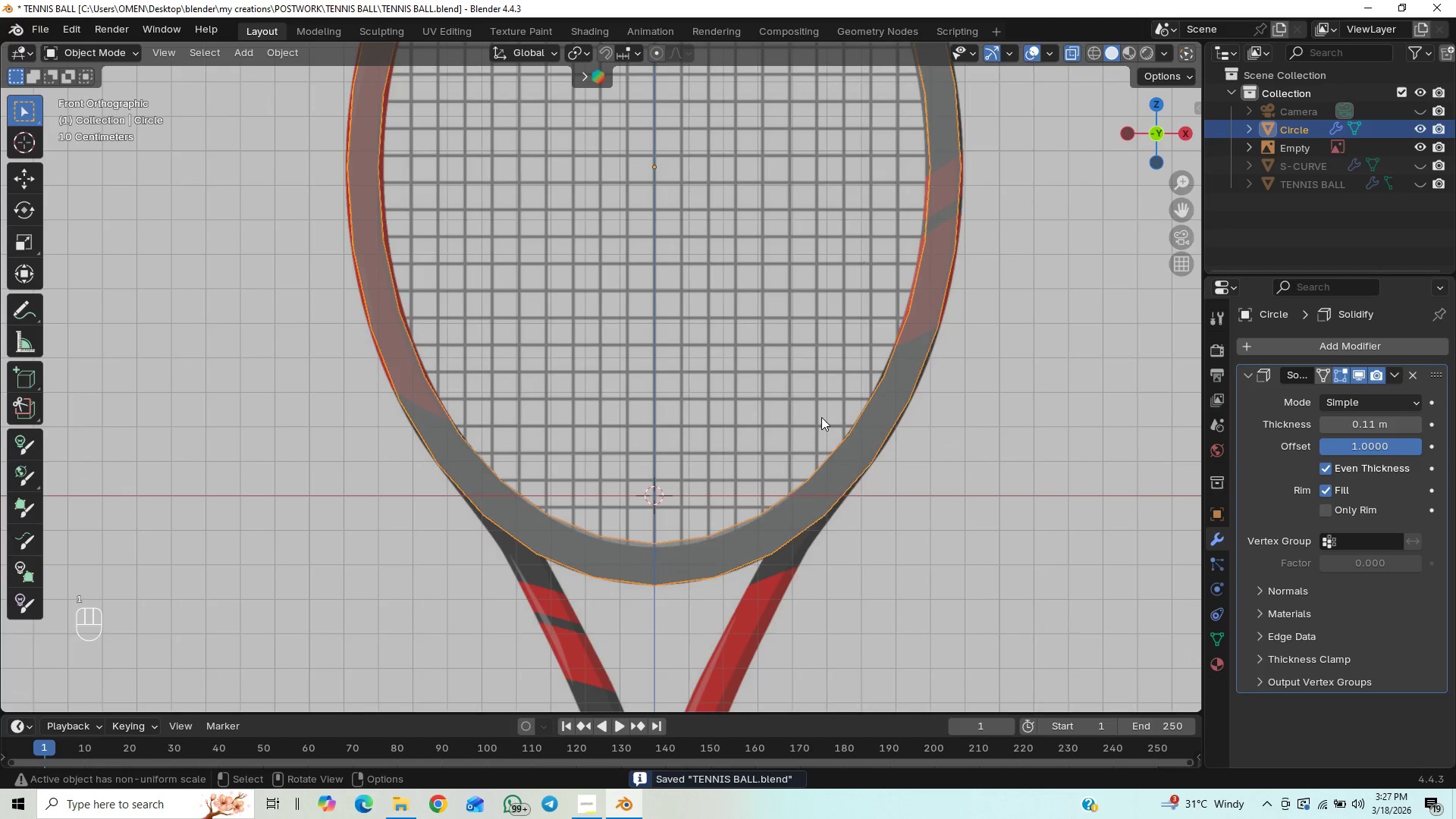 
key(Tab)
 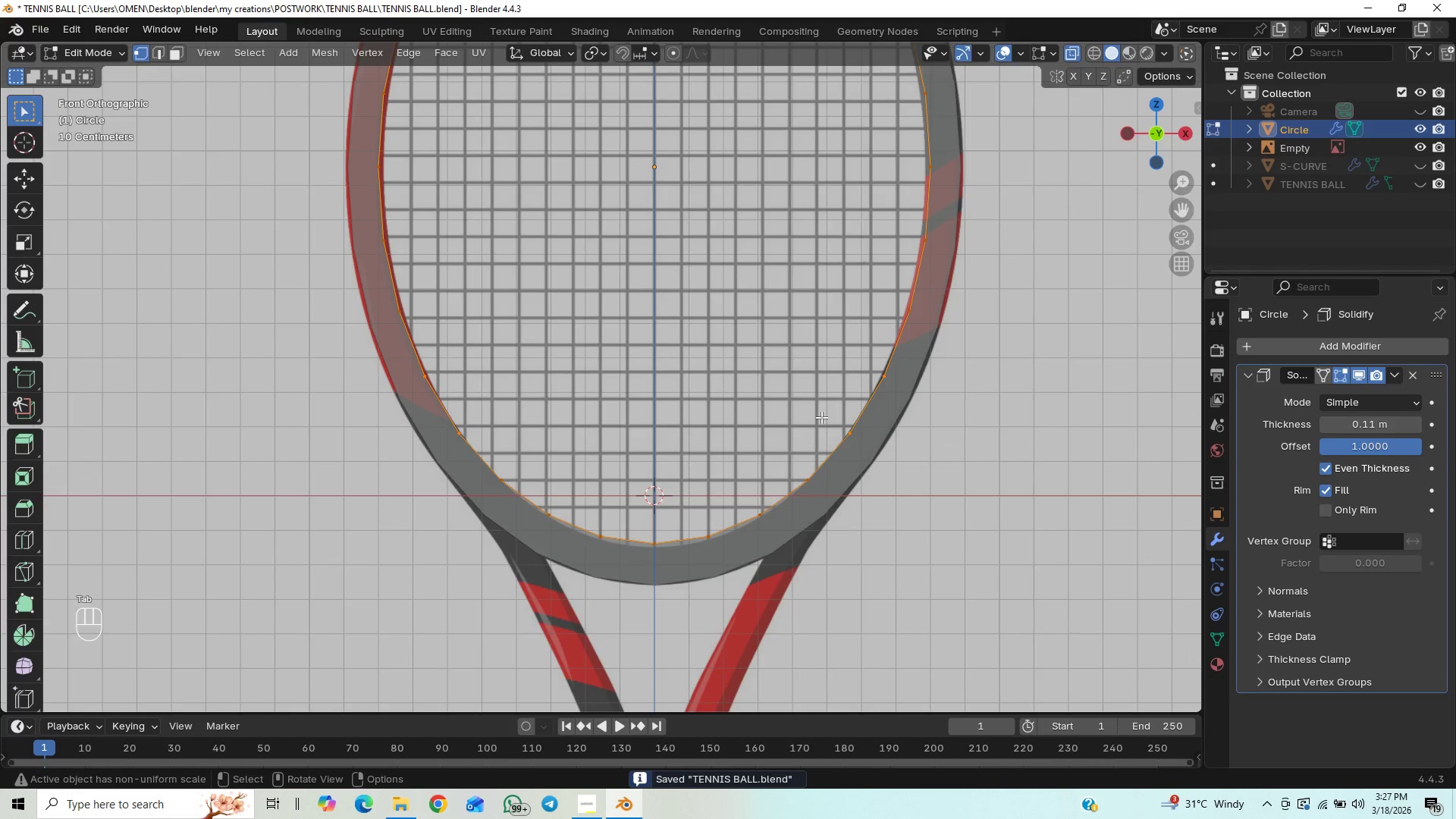 
key(1)
 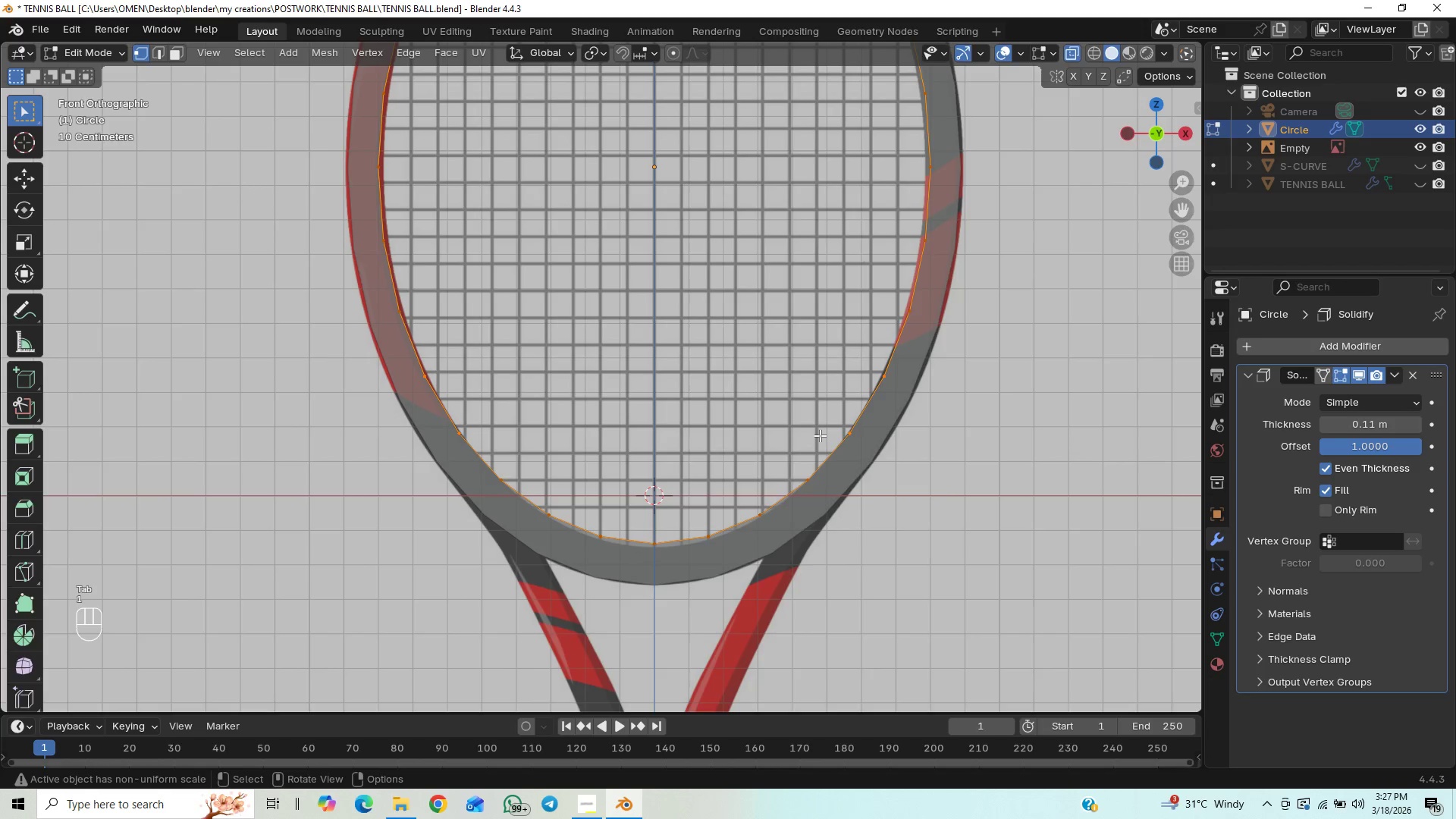 
hold_key(key=ShiftLeft, duration=0.92)
 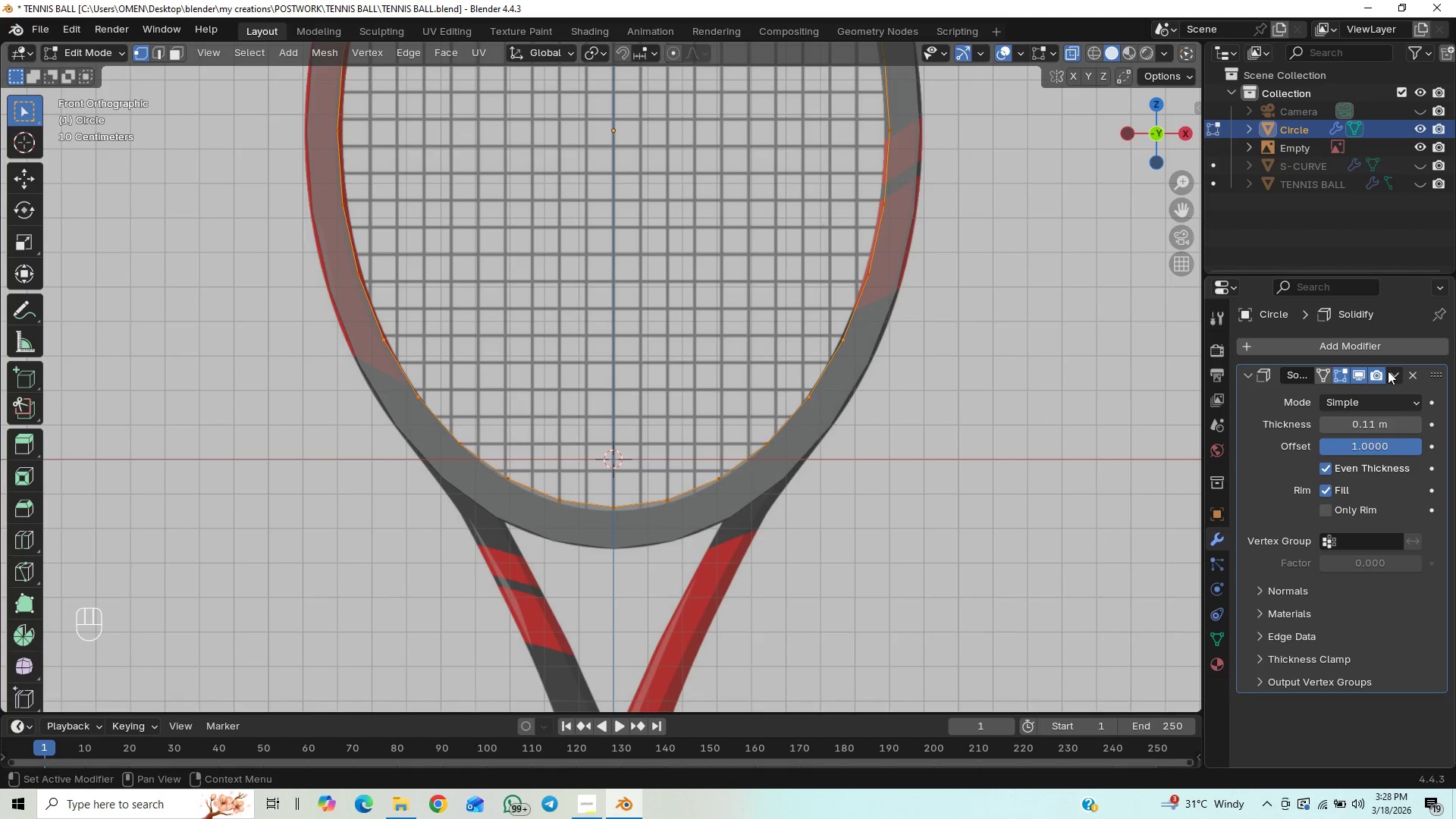 
left_click([1398, 371])
 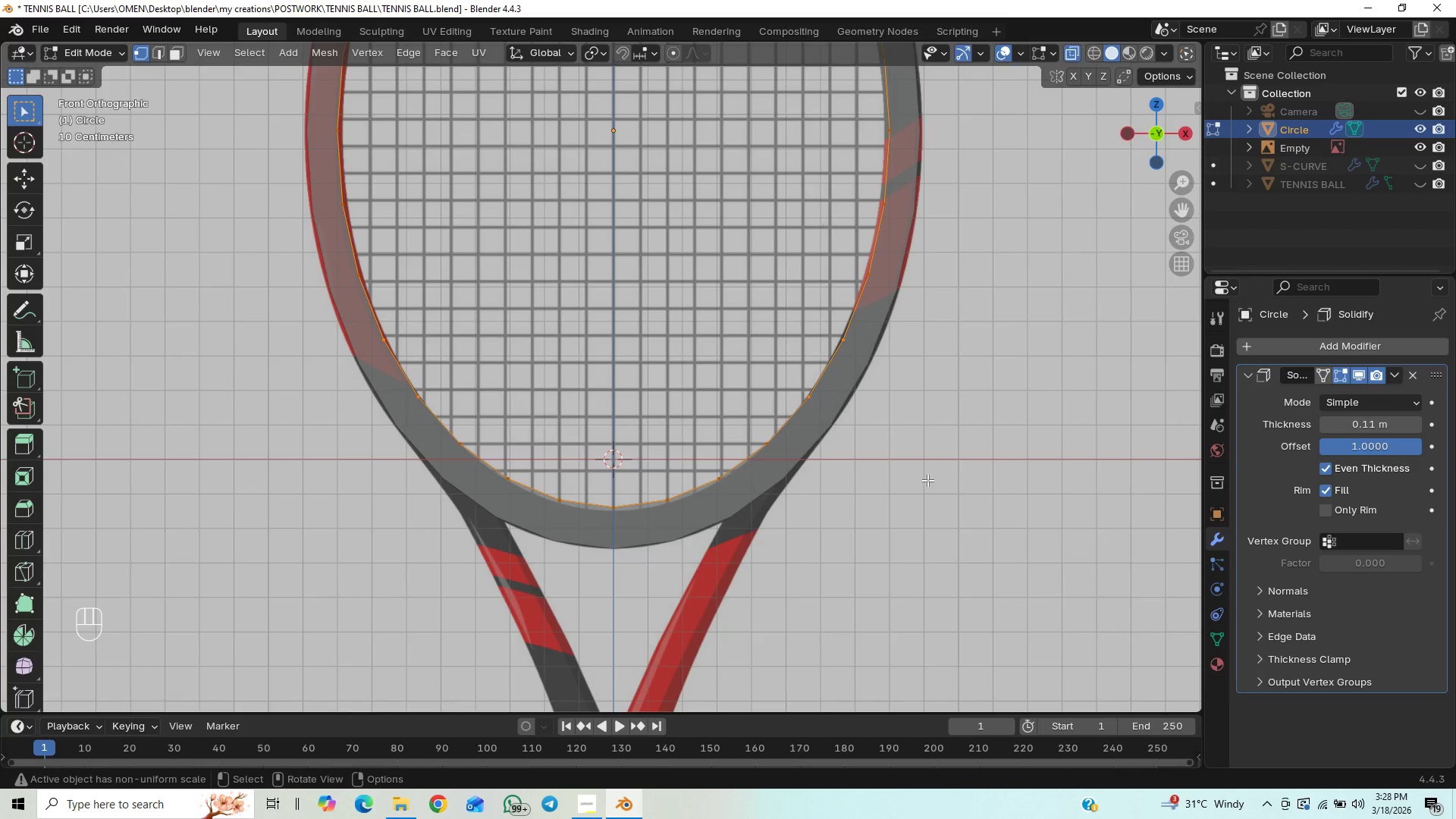 
key(Tab)
 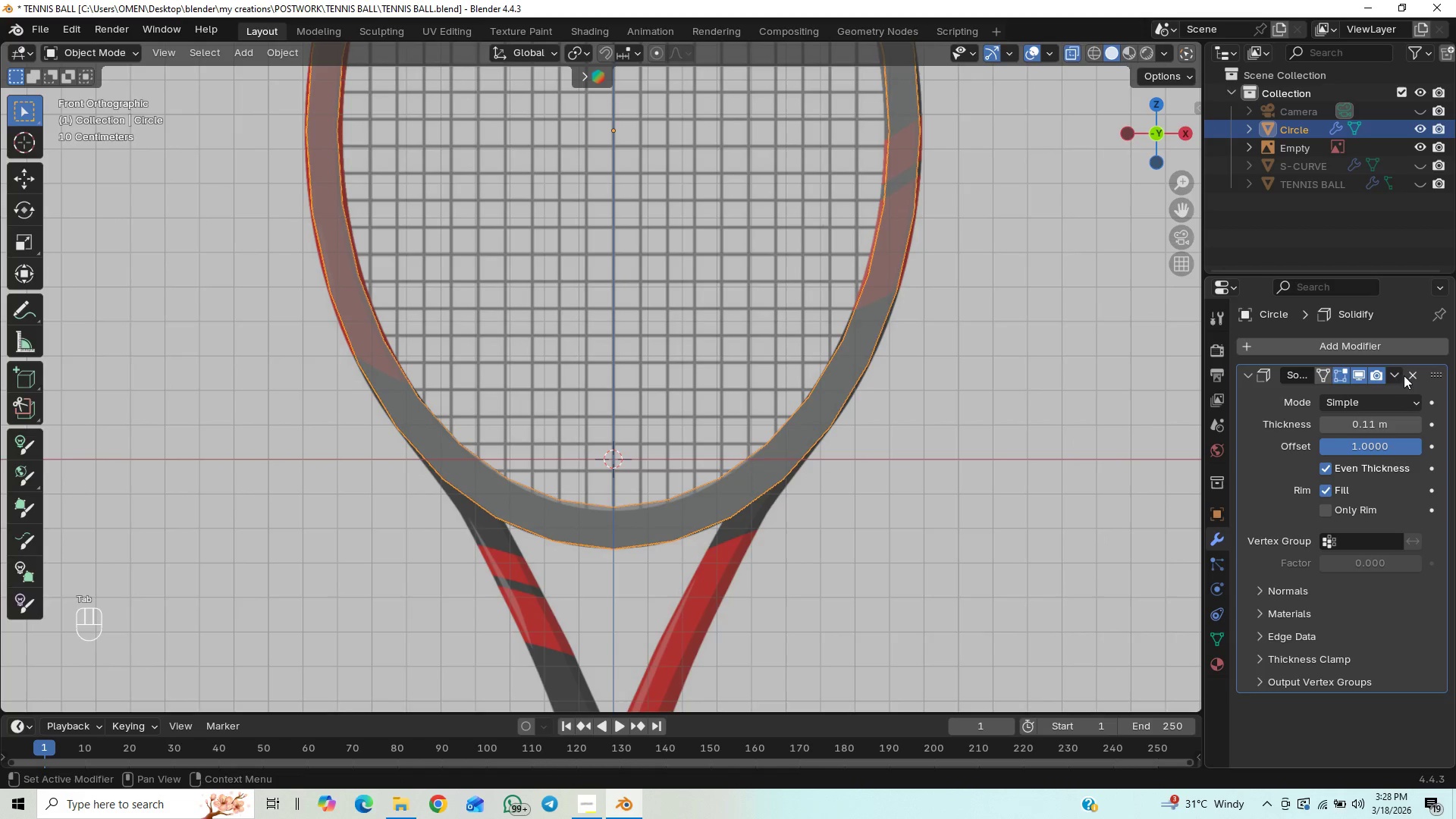 
left_click([1395, 375])
 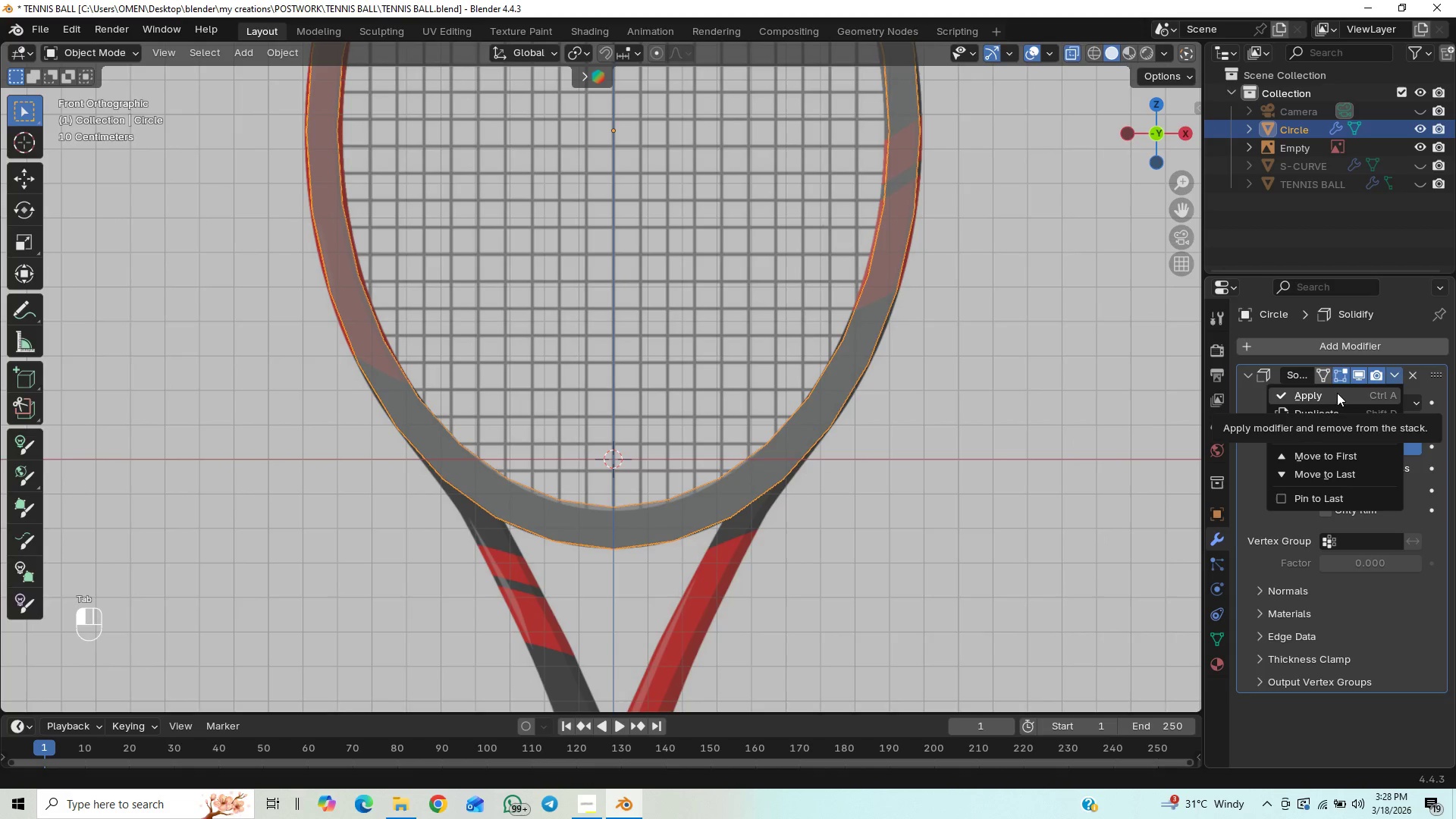 
left_click([1337, 393])
 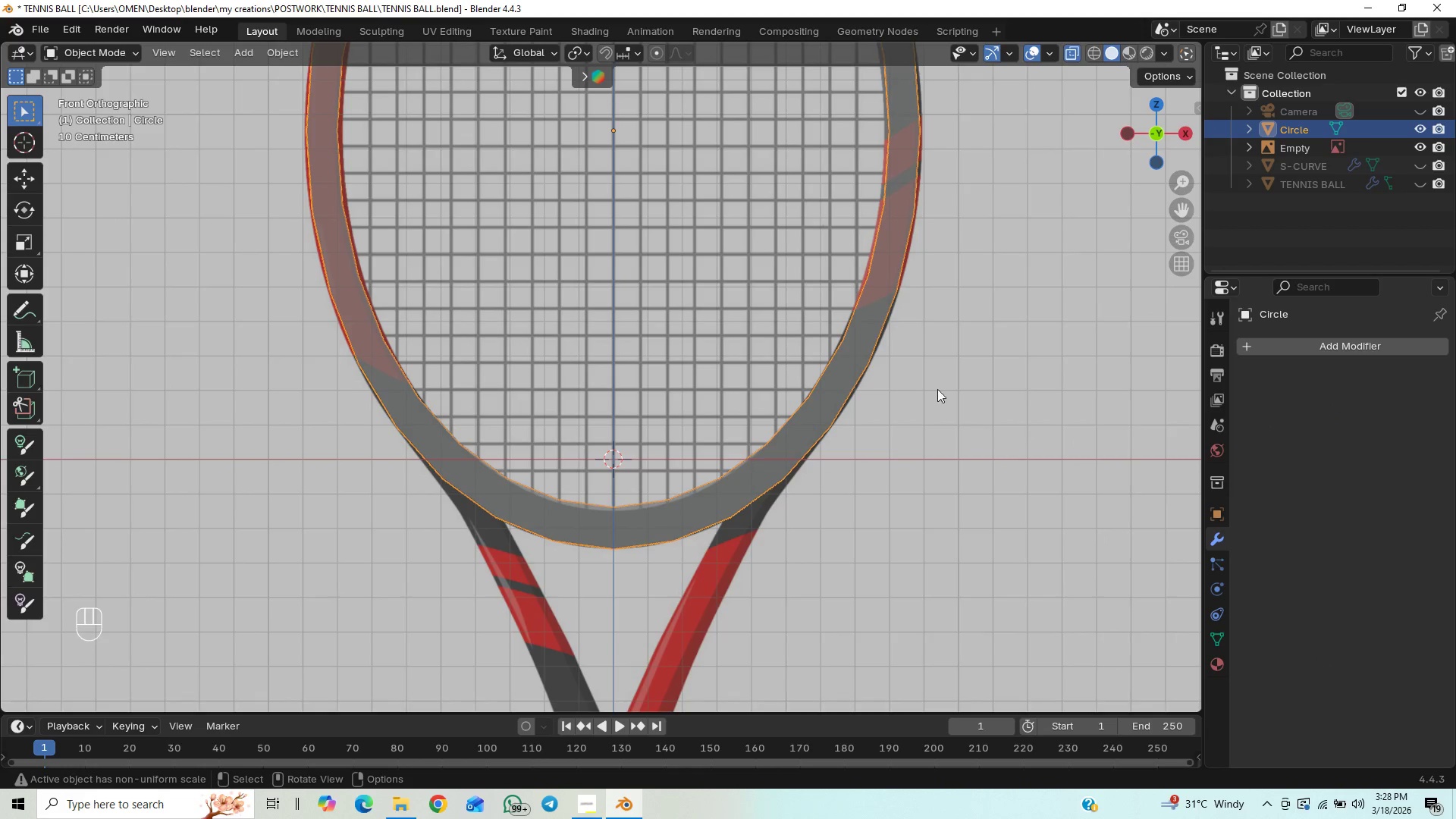 
key(Control+S)
 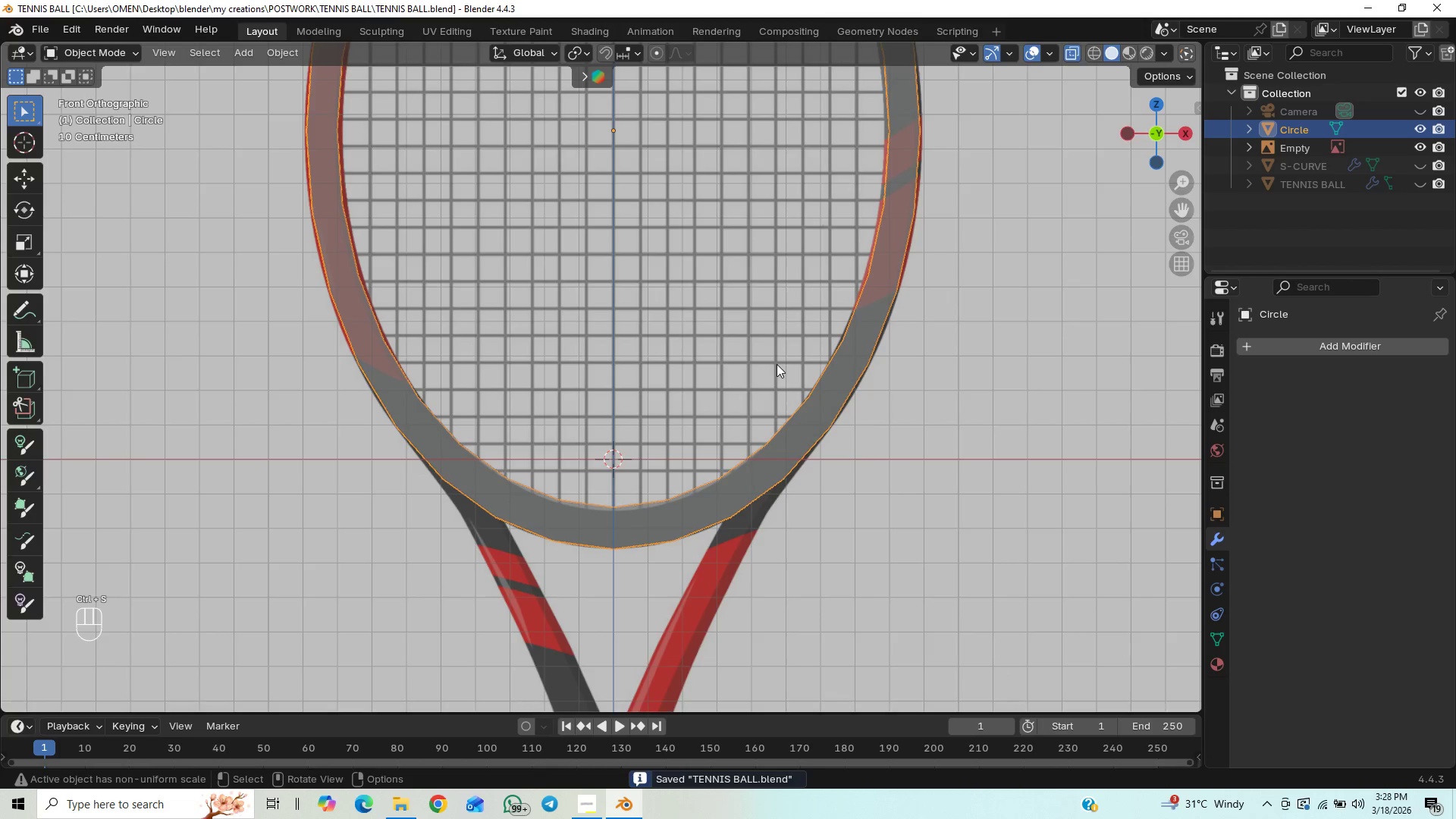 
key(Tab)
 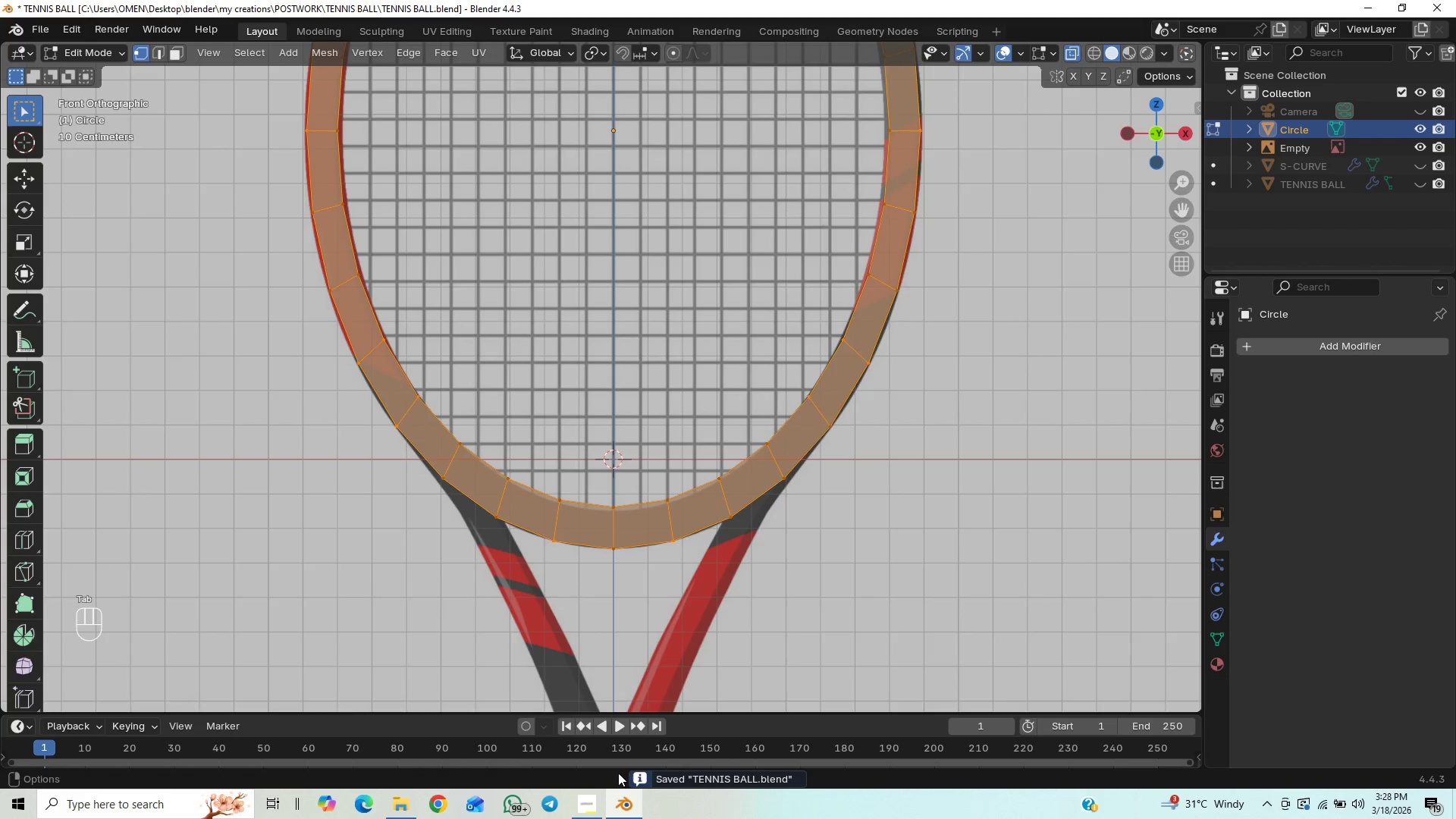 
left_click([588, 795])